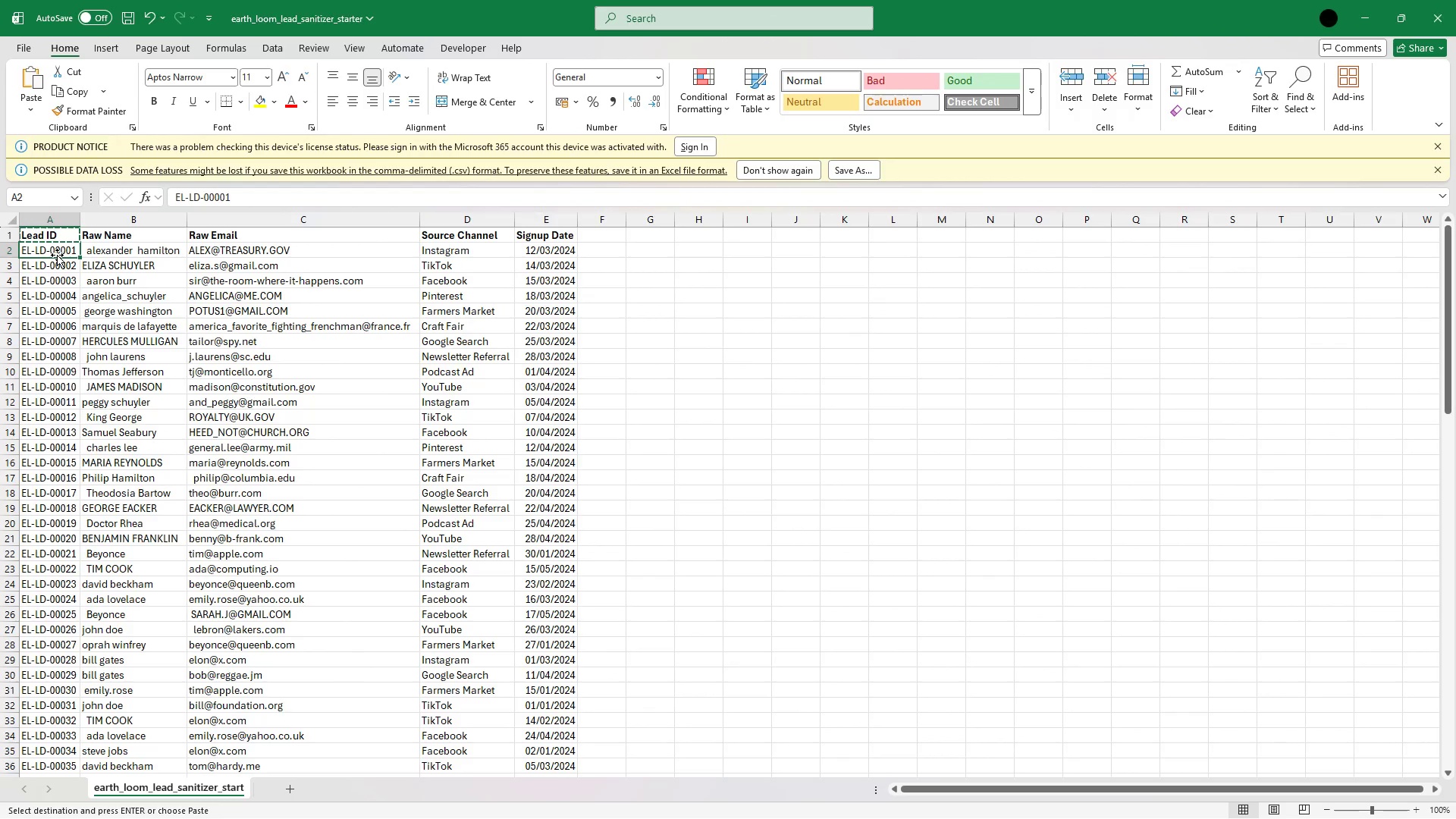 
key(Escape)
 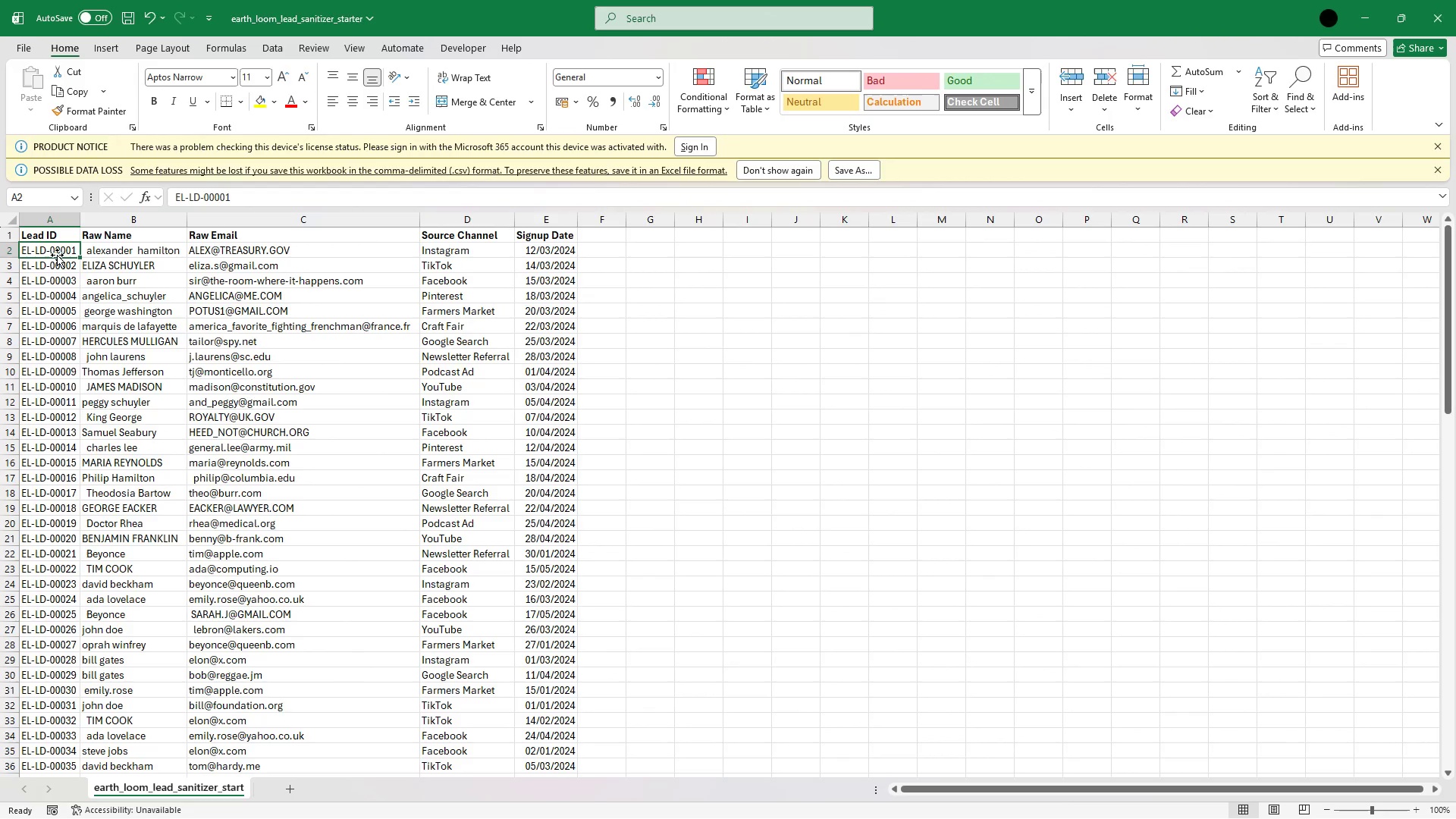 
hold_key(key=ArrowDown, duration=1.5)
 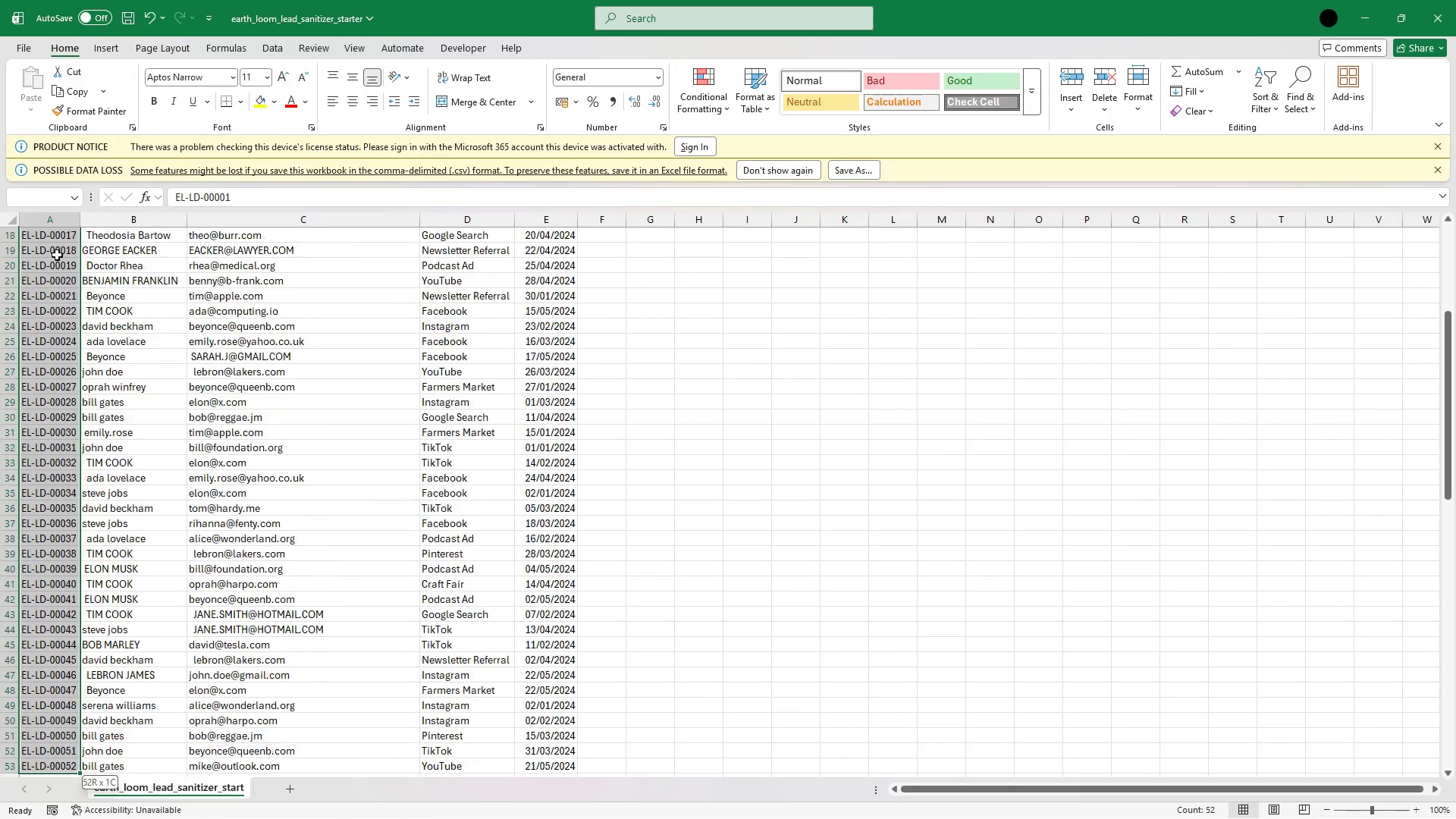 
hold_key(key=ArrowDown, duration=0.62)
 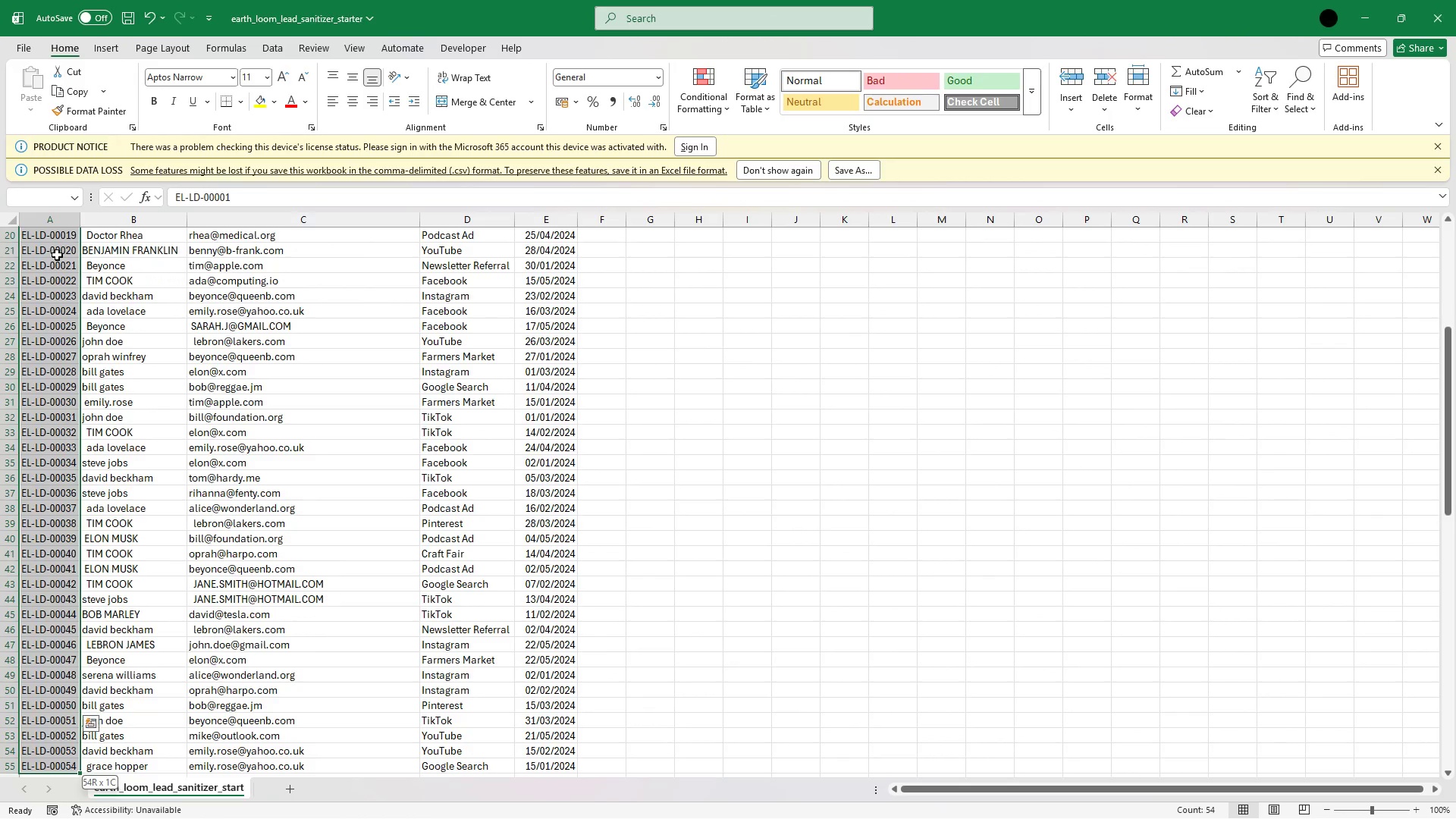 
hold_key(key=ArrowDown, duration=1.16)
 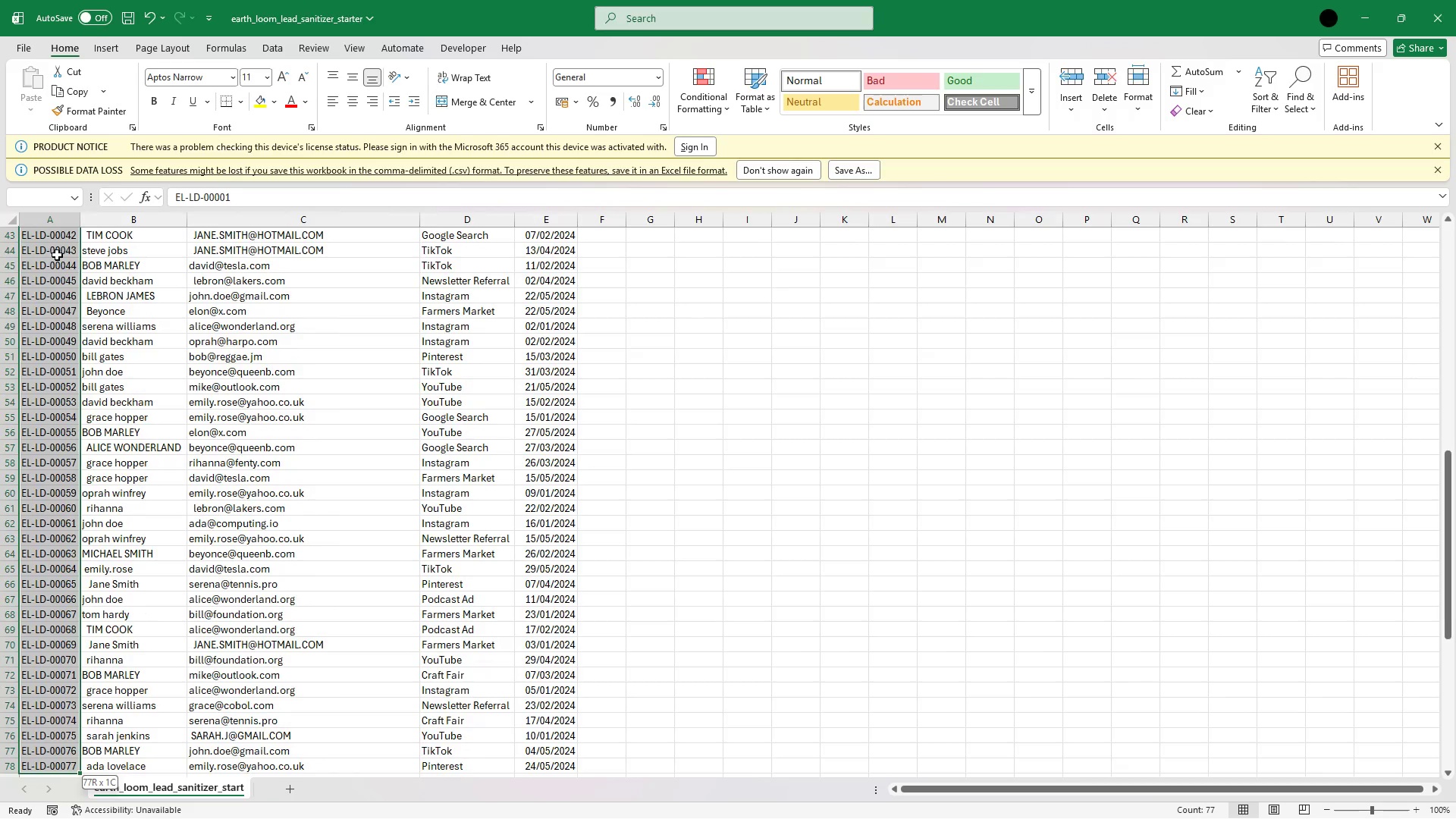 
key(Shift+ArrowDown)
 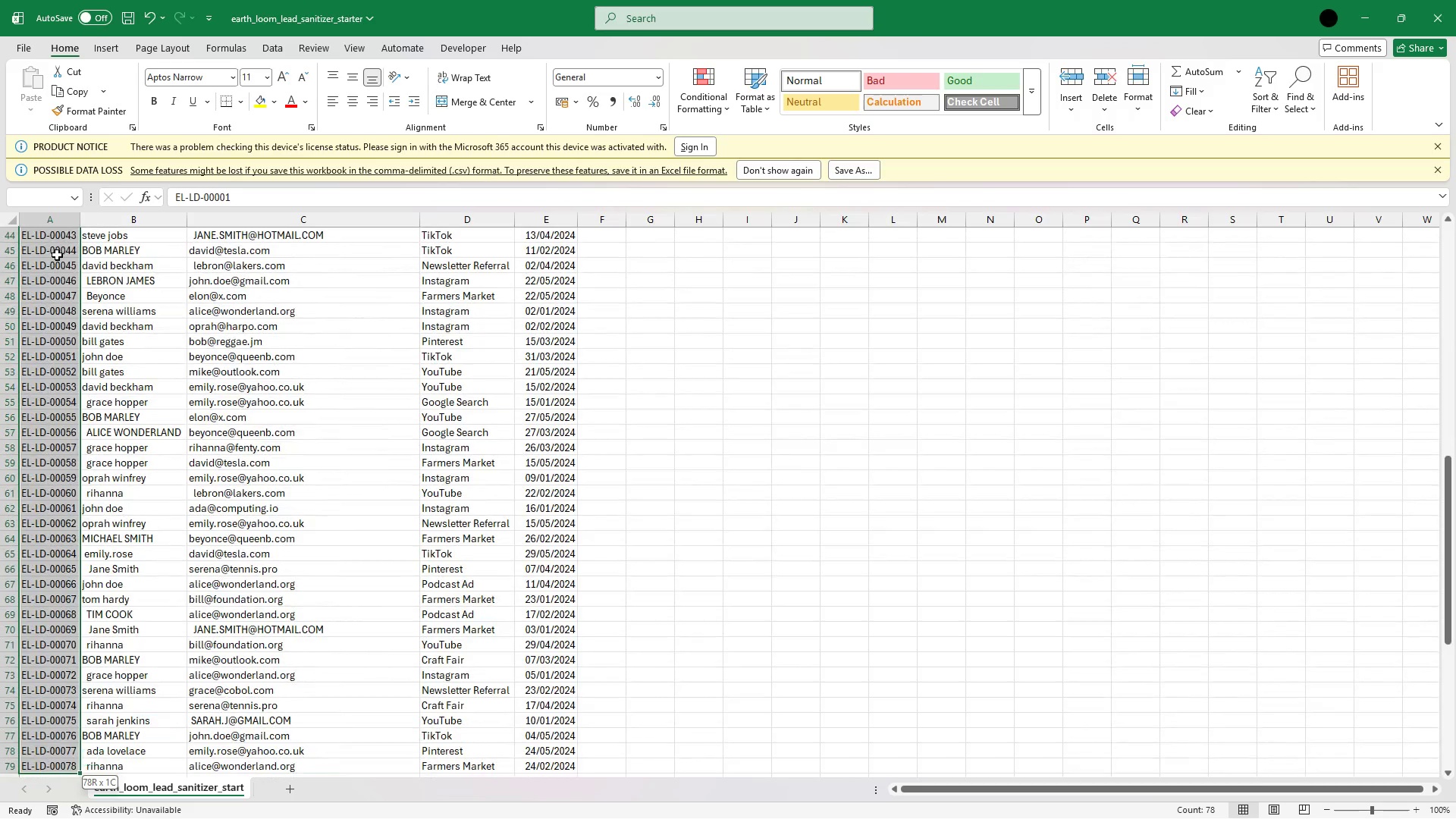 
hold_key(key=ArrowDown, duration=0.75)
 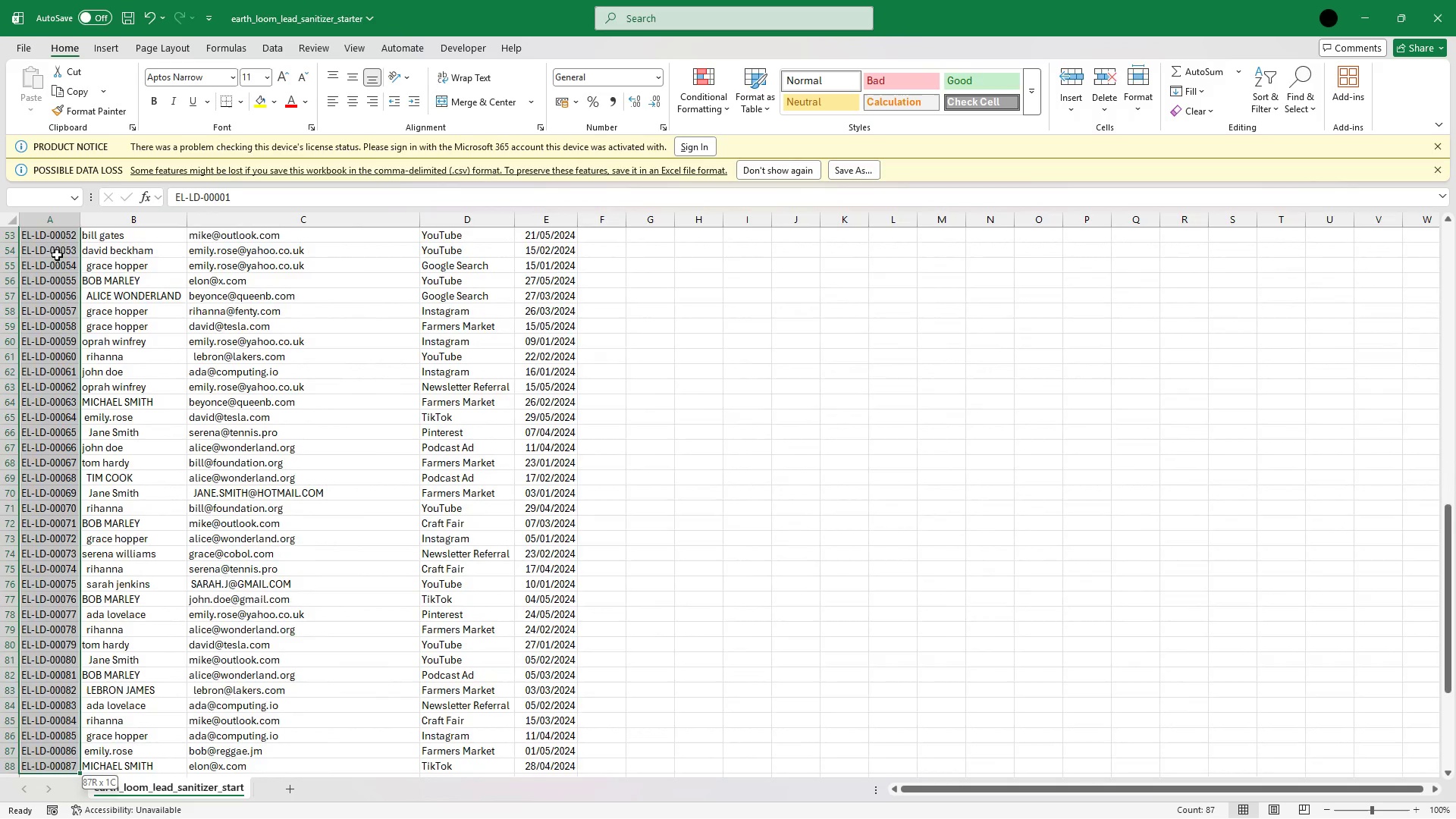 
key(Shift+ArrowDown)
 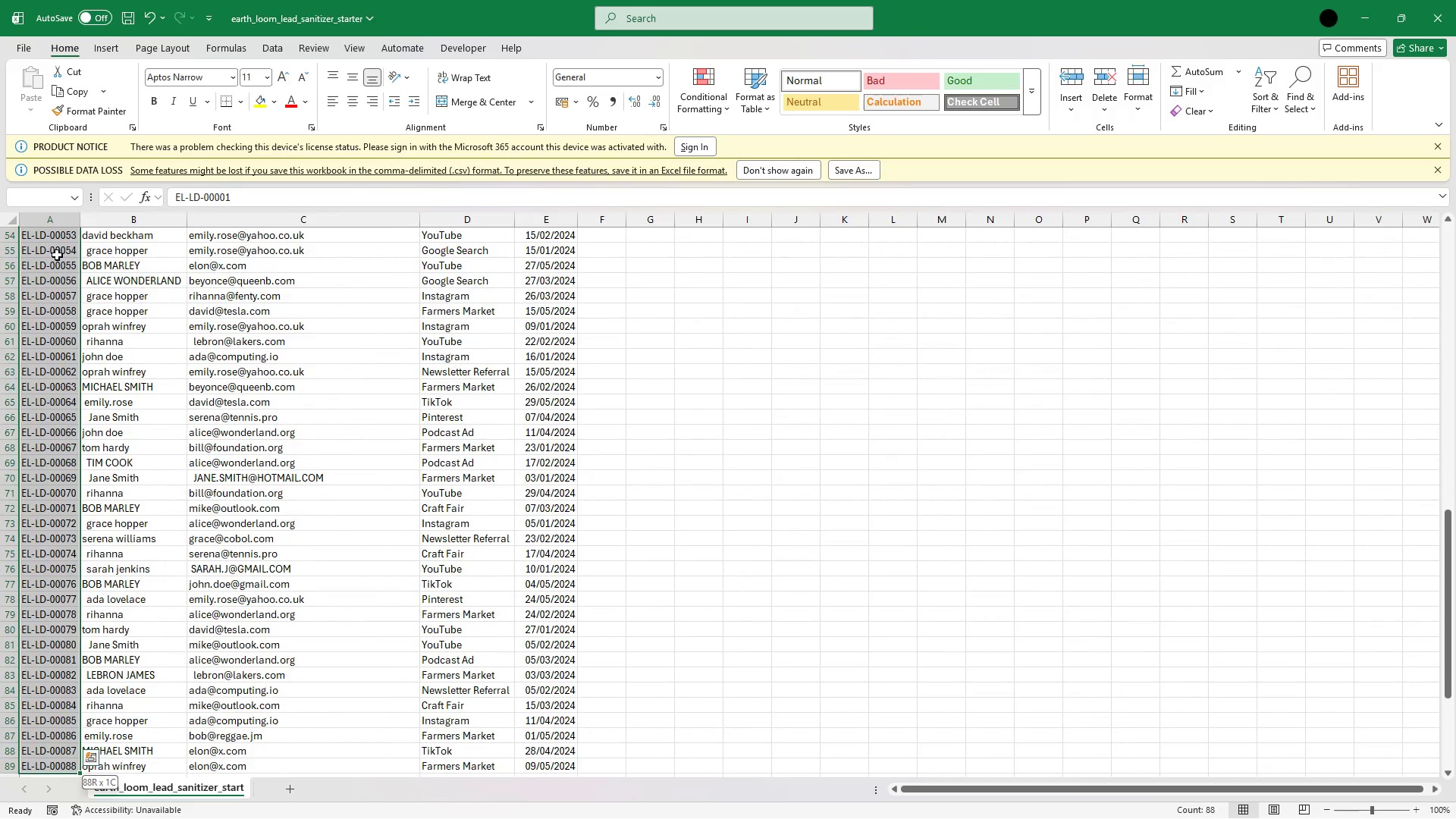 
key(Shift+ArrowDown)
 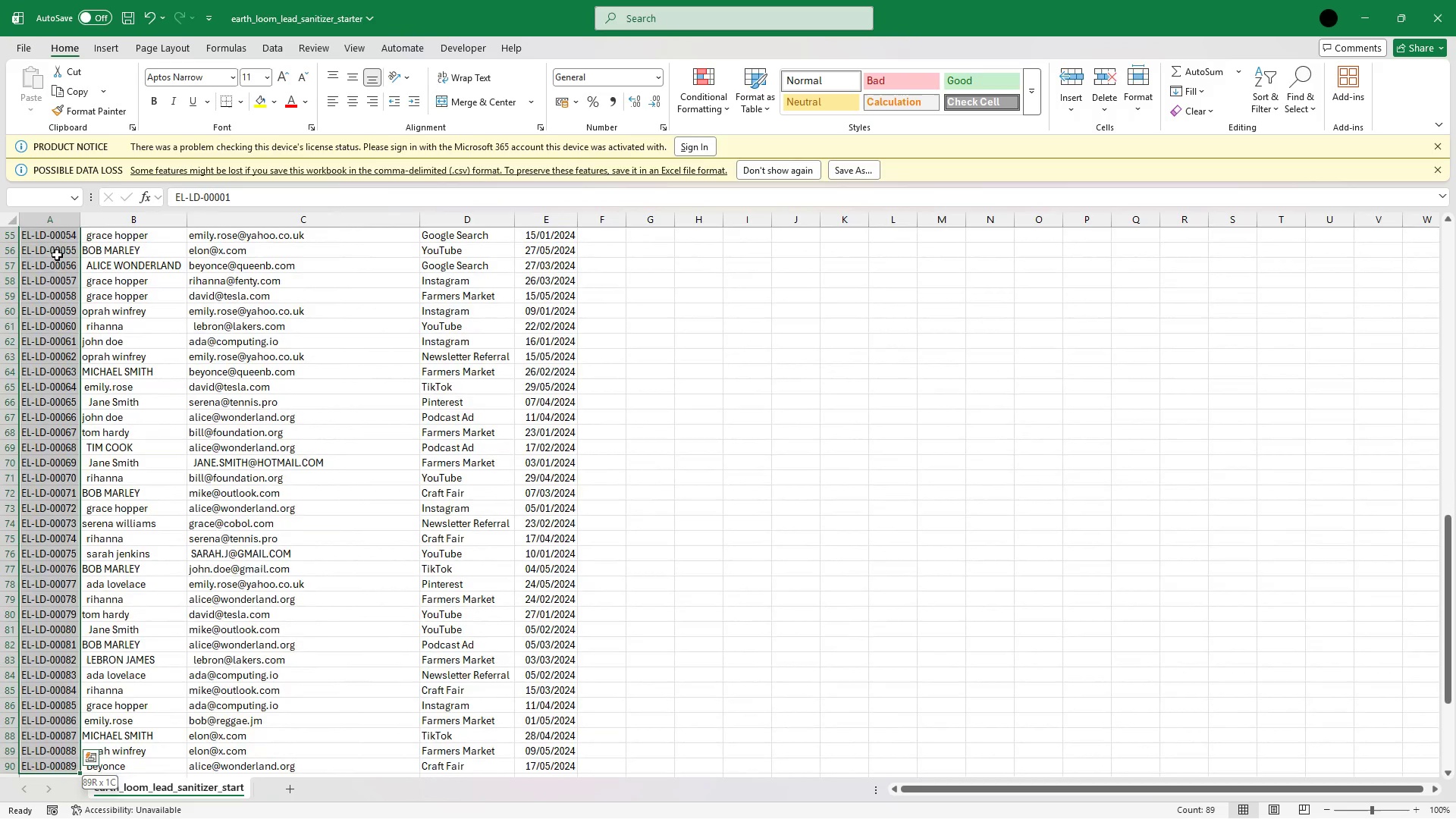 
key(Shift+ArrowDown)
 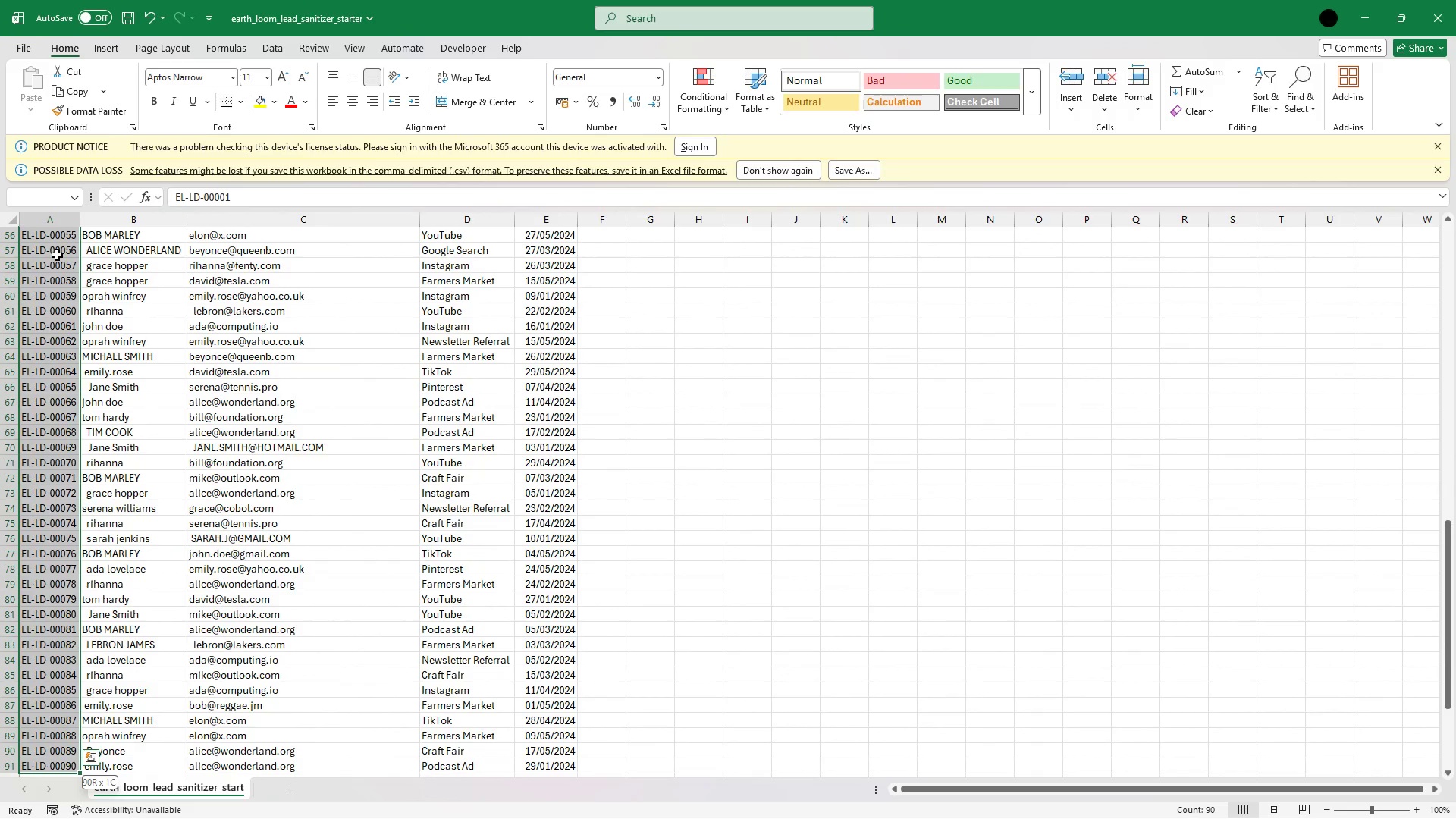 
key(Shift+ArrowDown)
 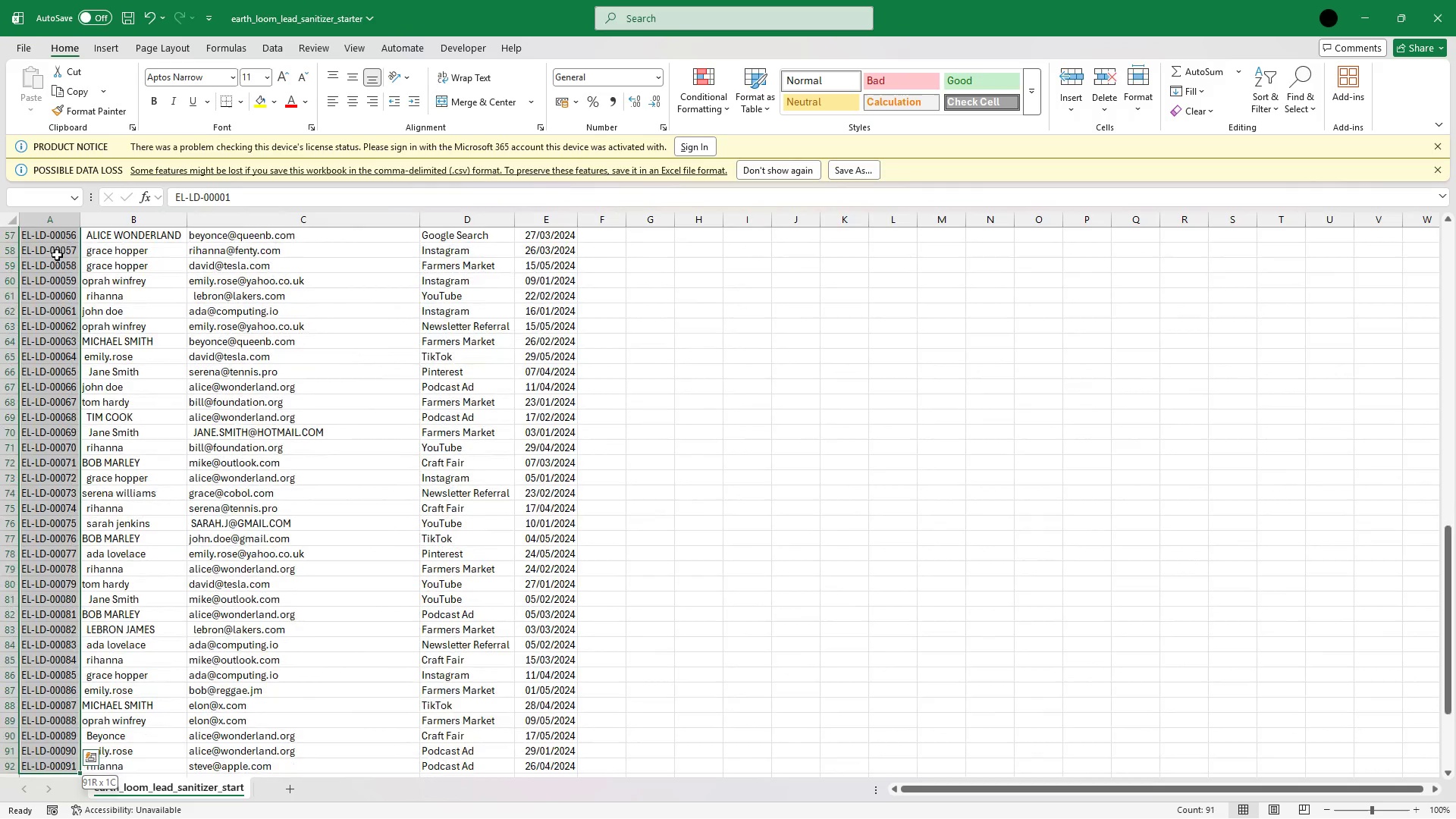 
key(Shift+ArrowDown)
 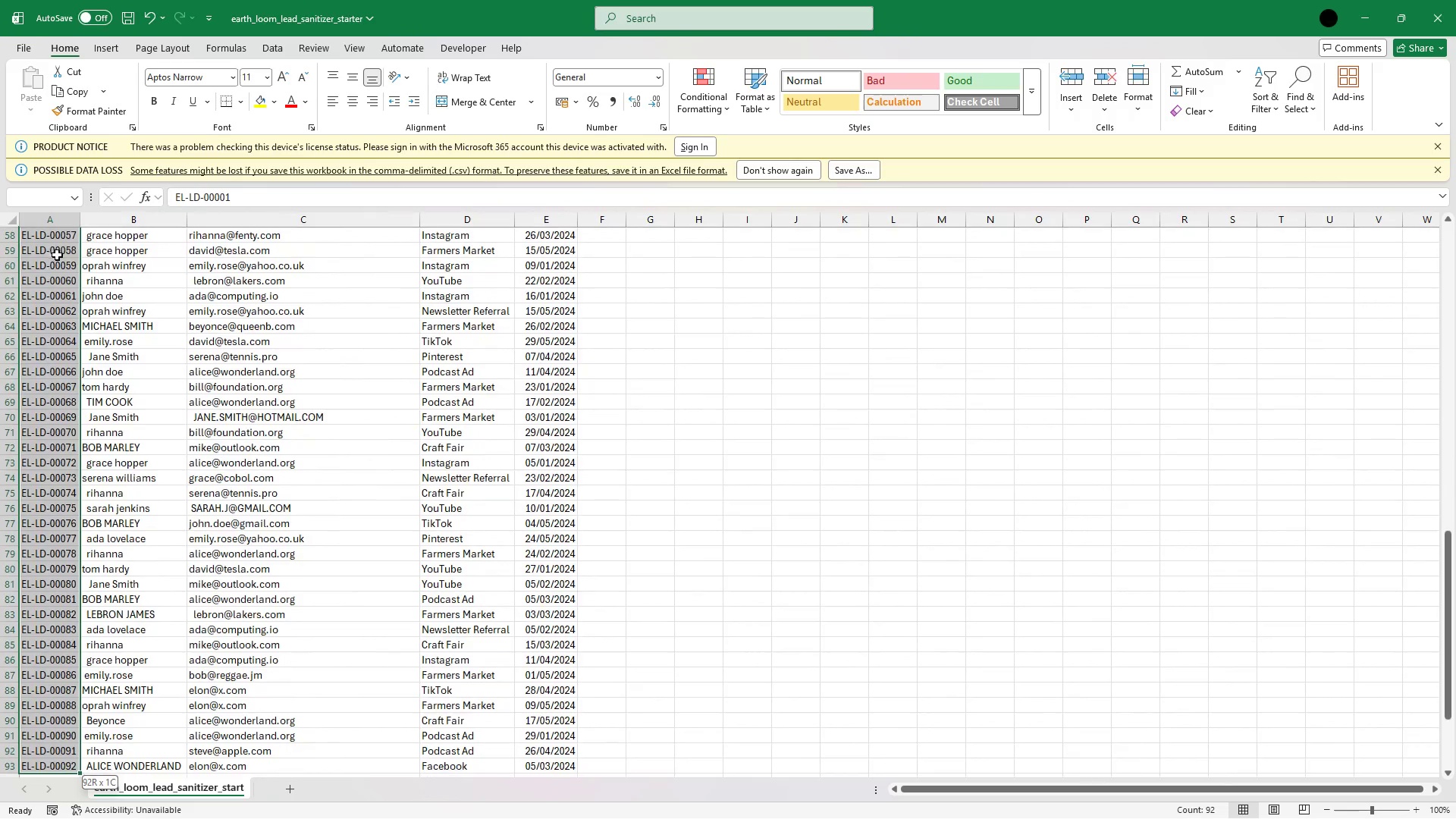 
key(Shift+ArrowDown)
 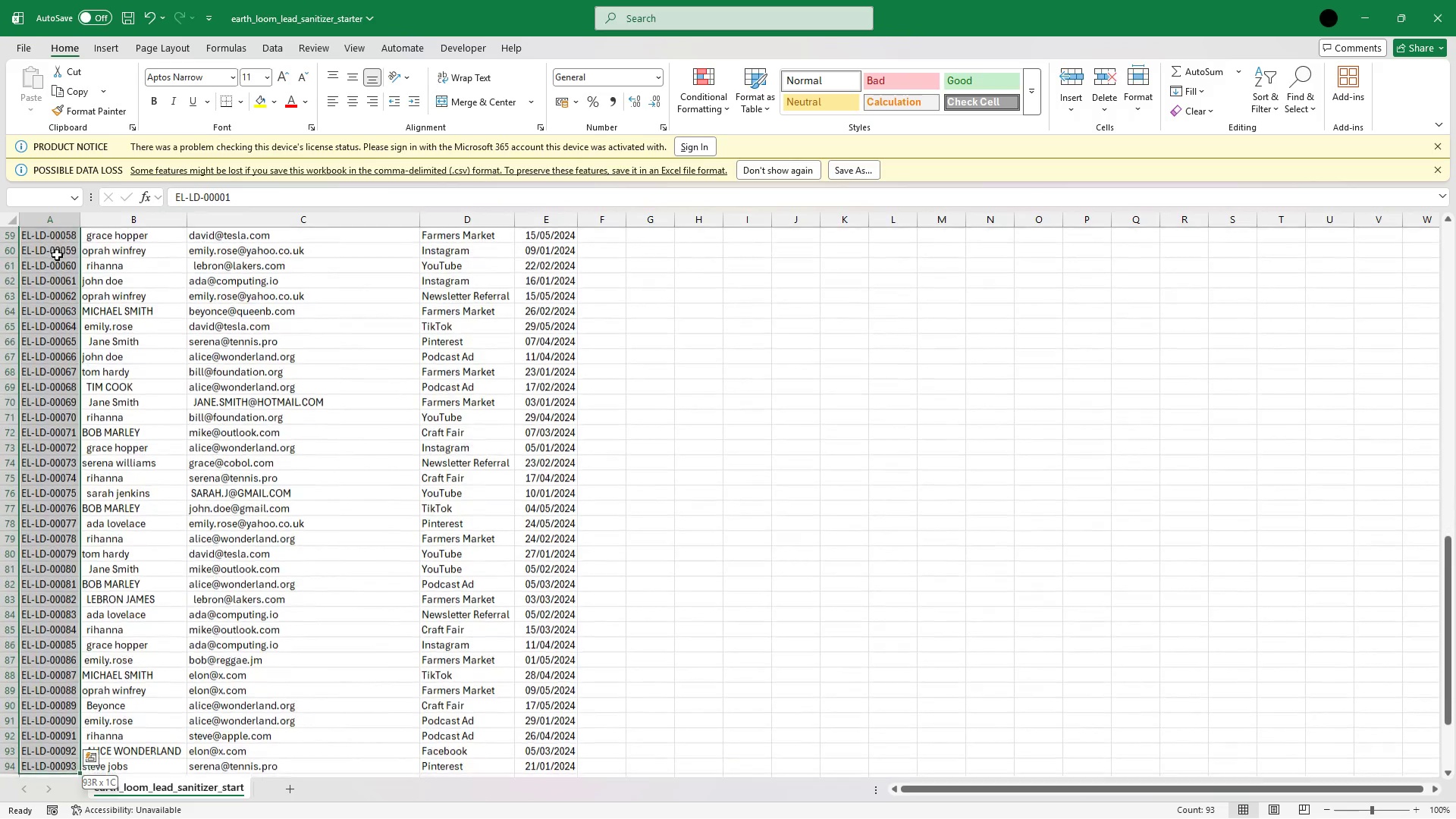 
key(Shift+ArrowDown)
 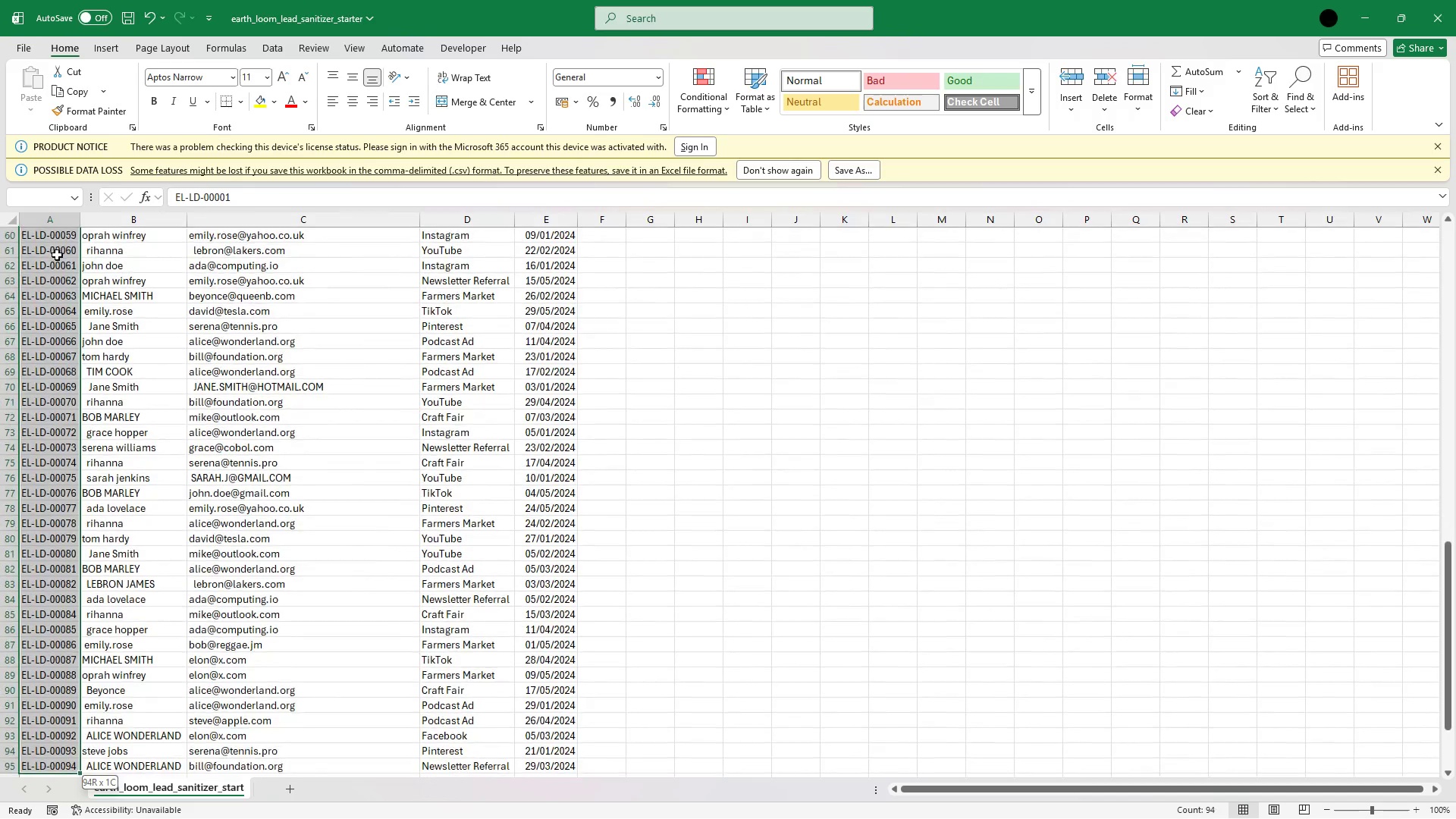 
key(Shift+ArrowDown)
 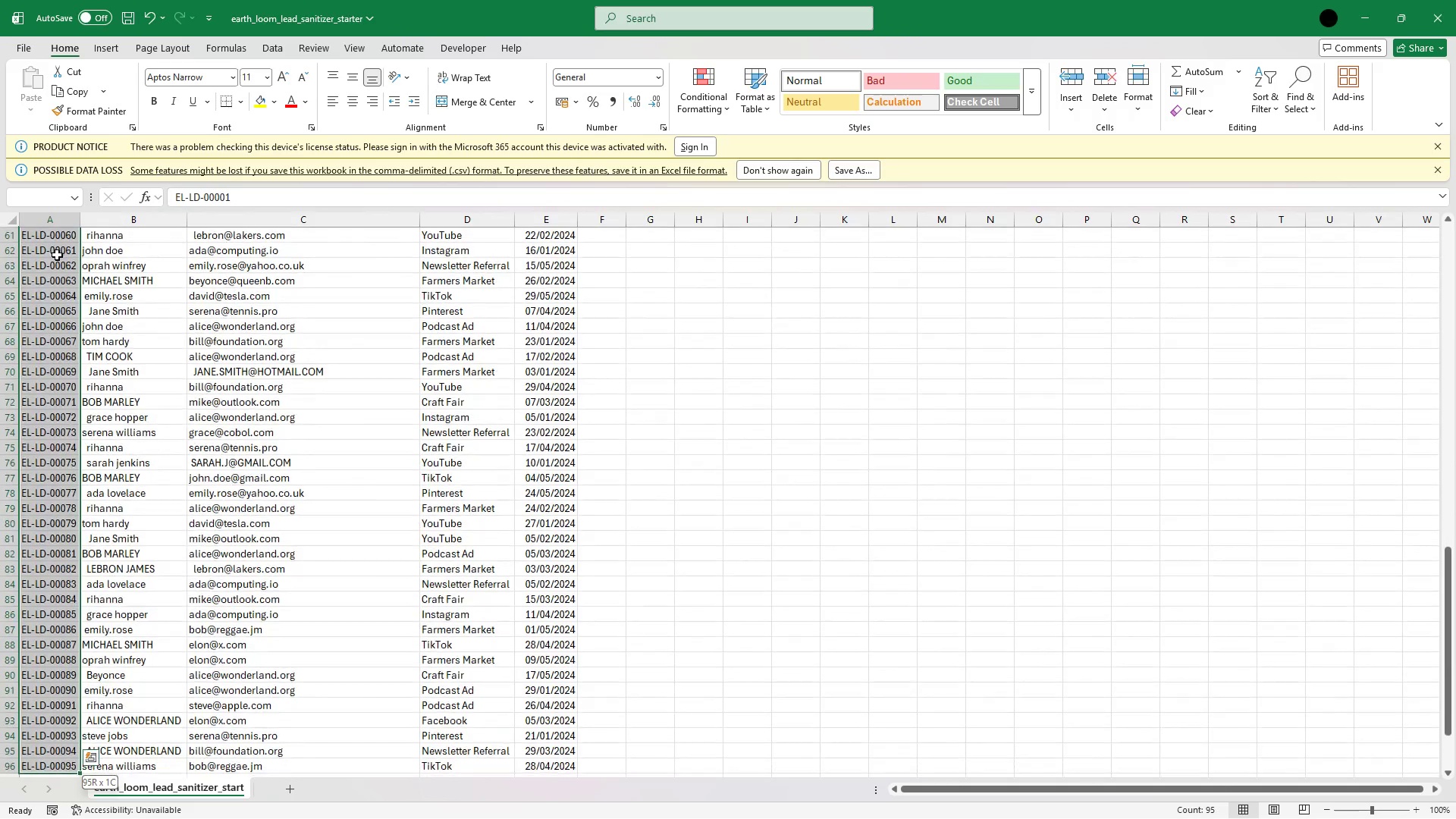 
key(Shift+ArrowDown)
 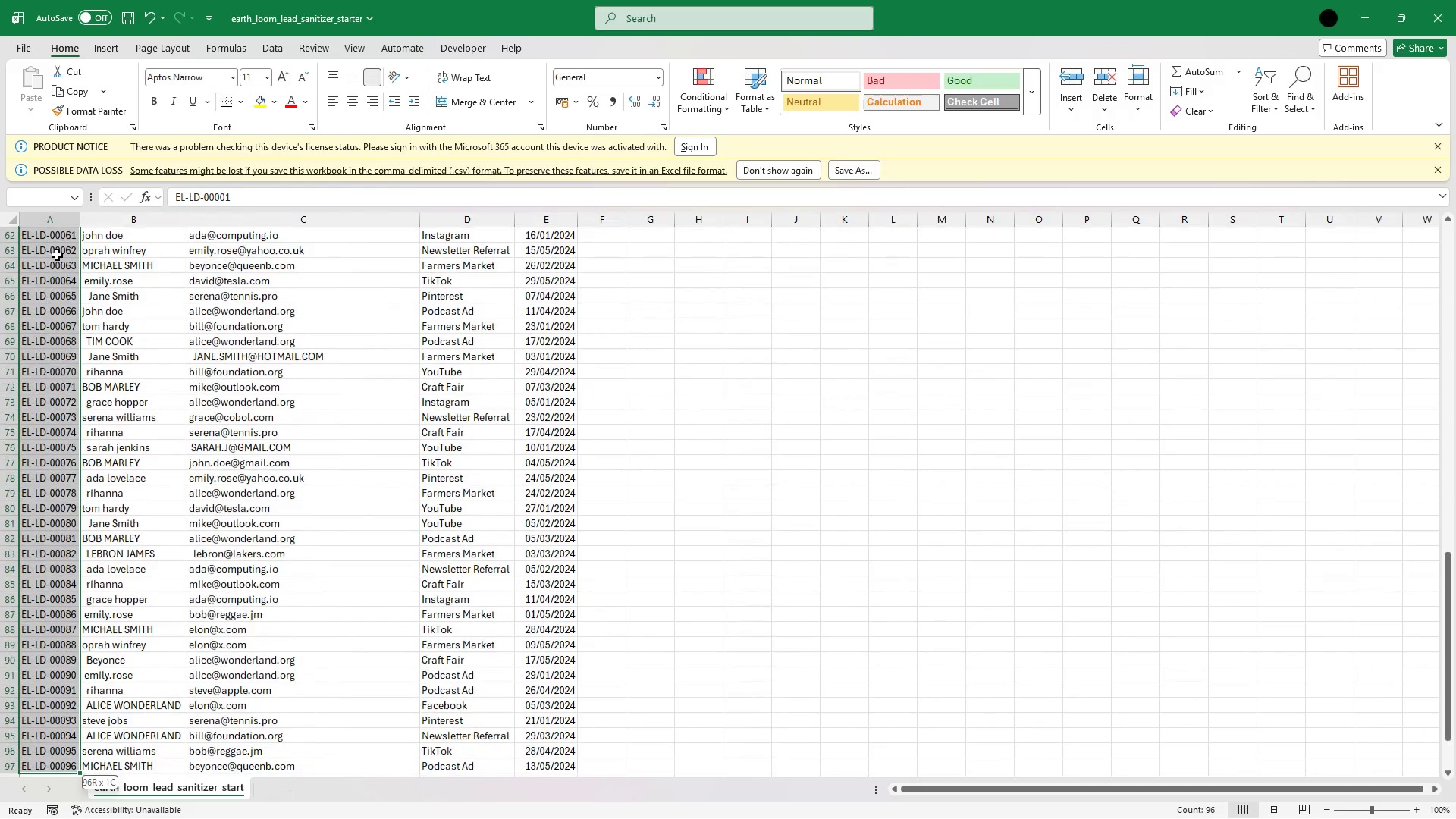 
key(Shift+ArrowDown)
 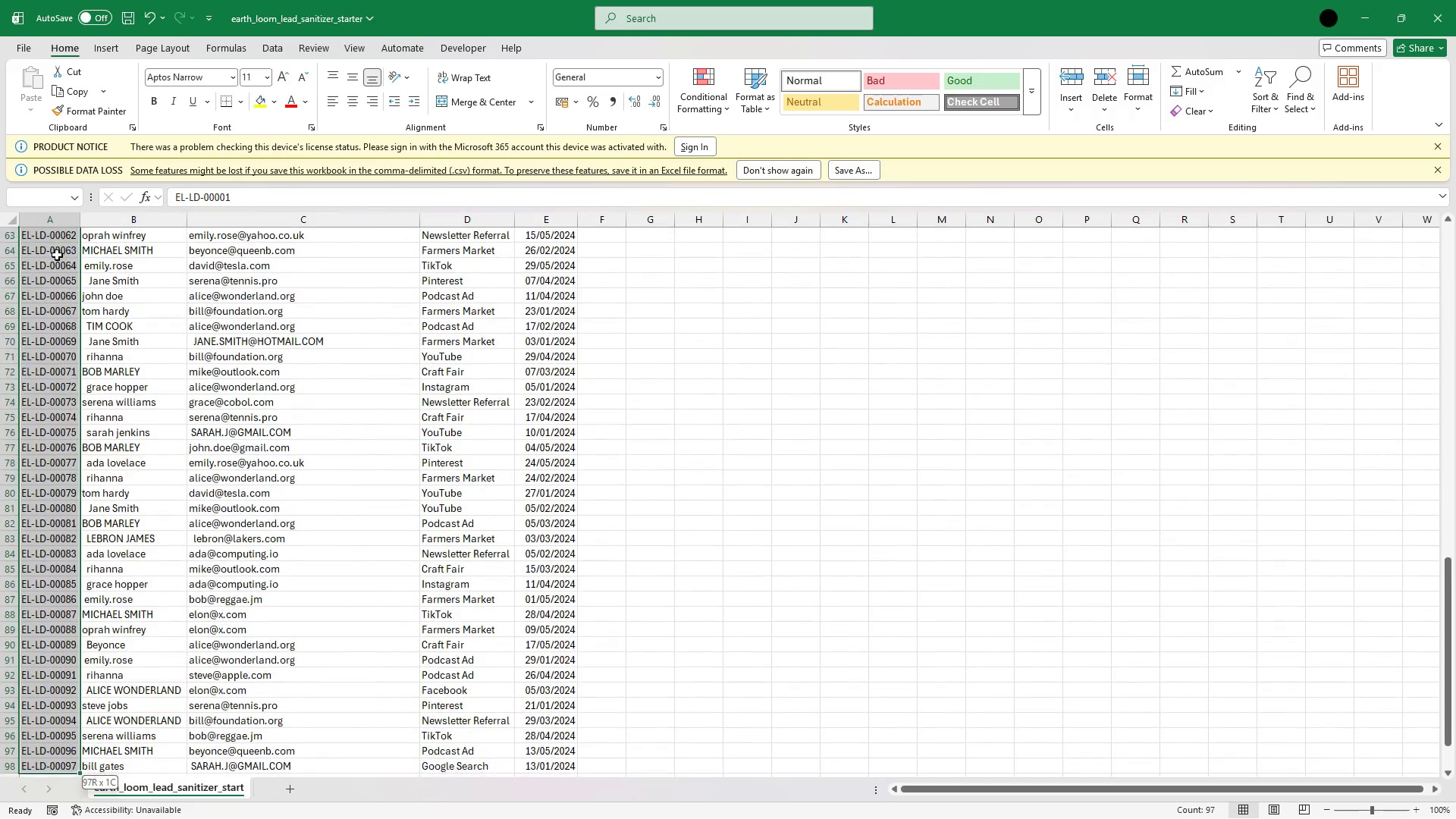 
key(Shift+ArrowDown)
 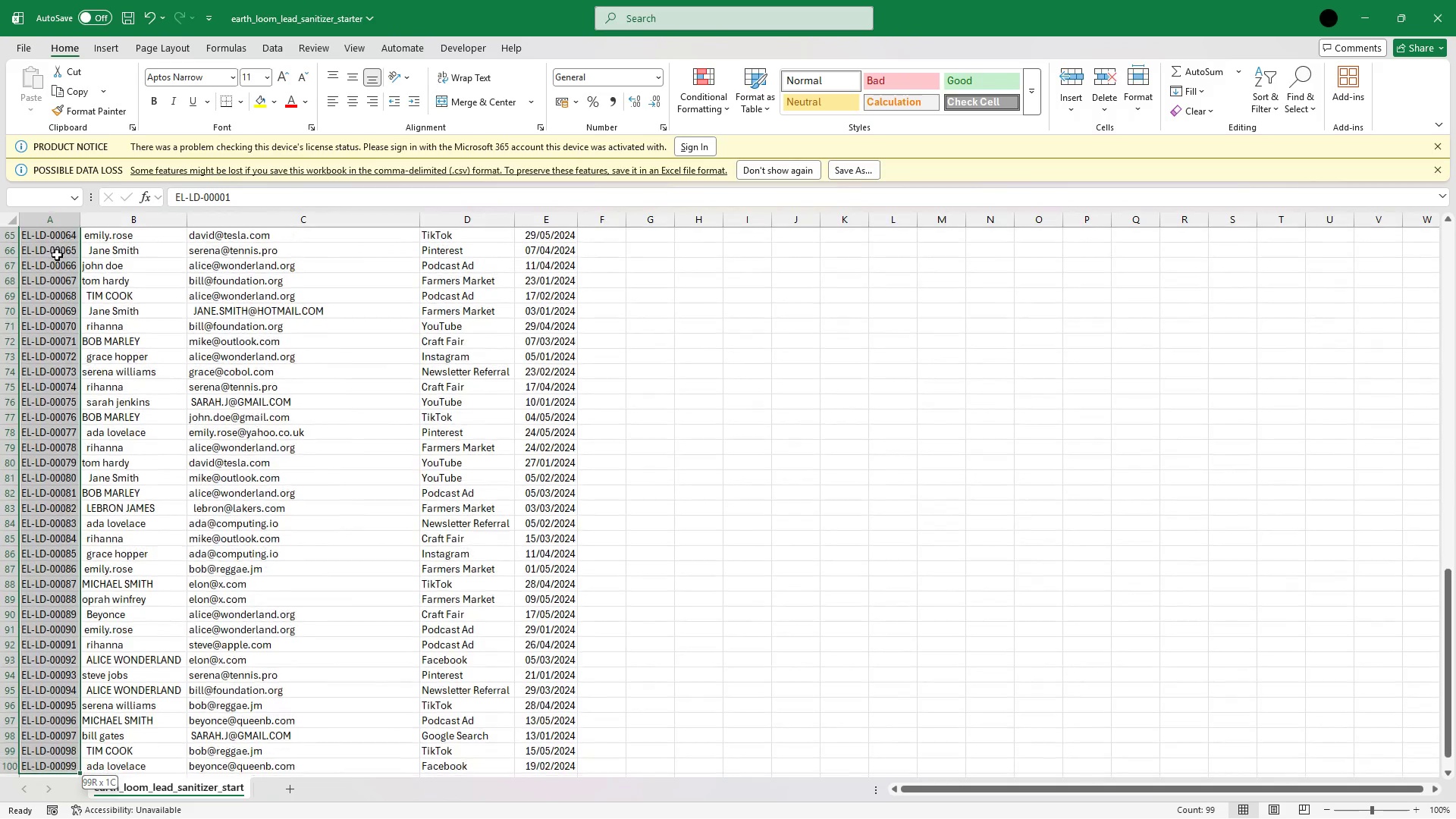 
key(Shift+ArrowDown)
 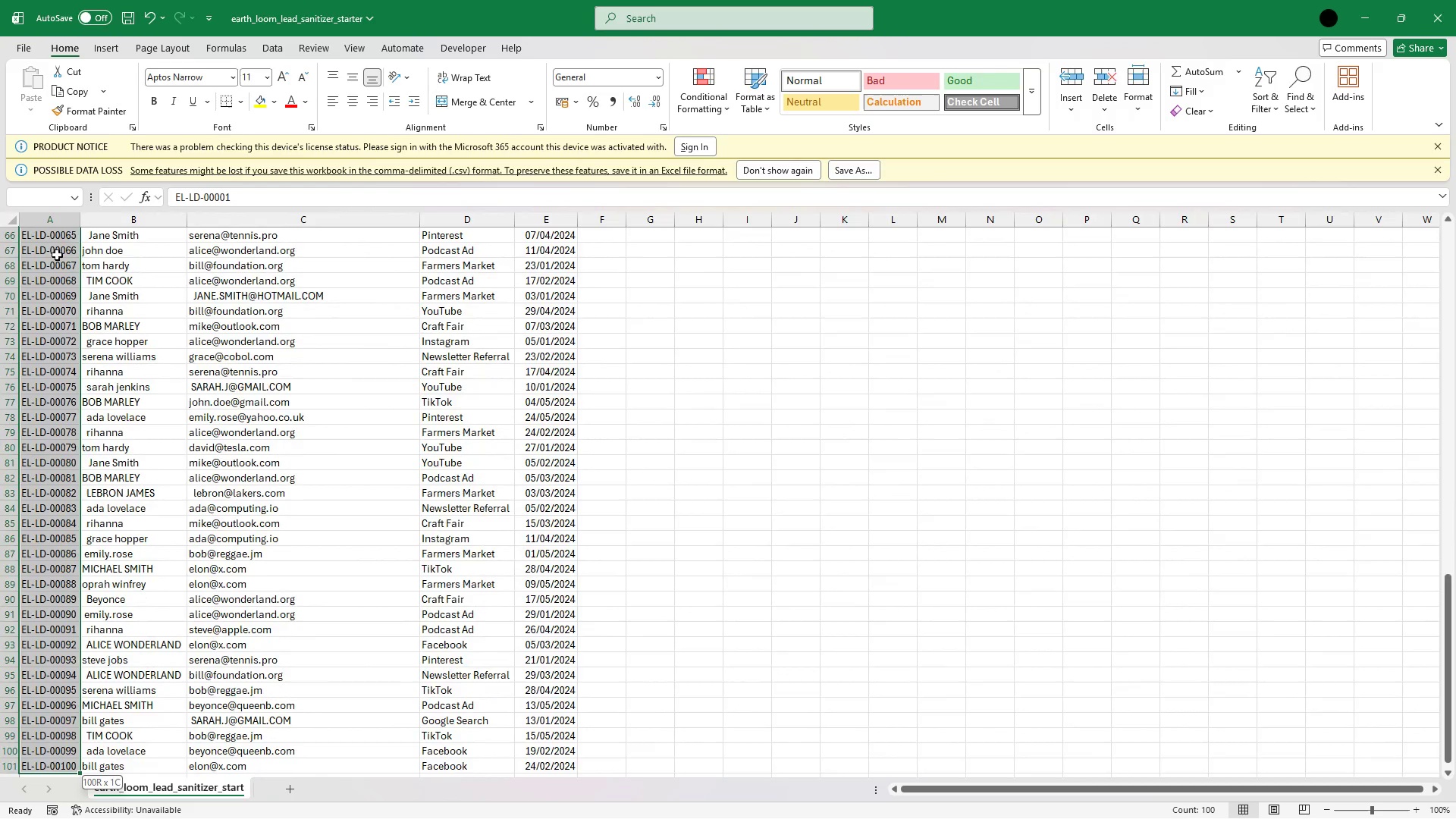 
key(Shift+ArrowDown)
 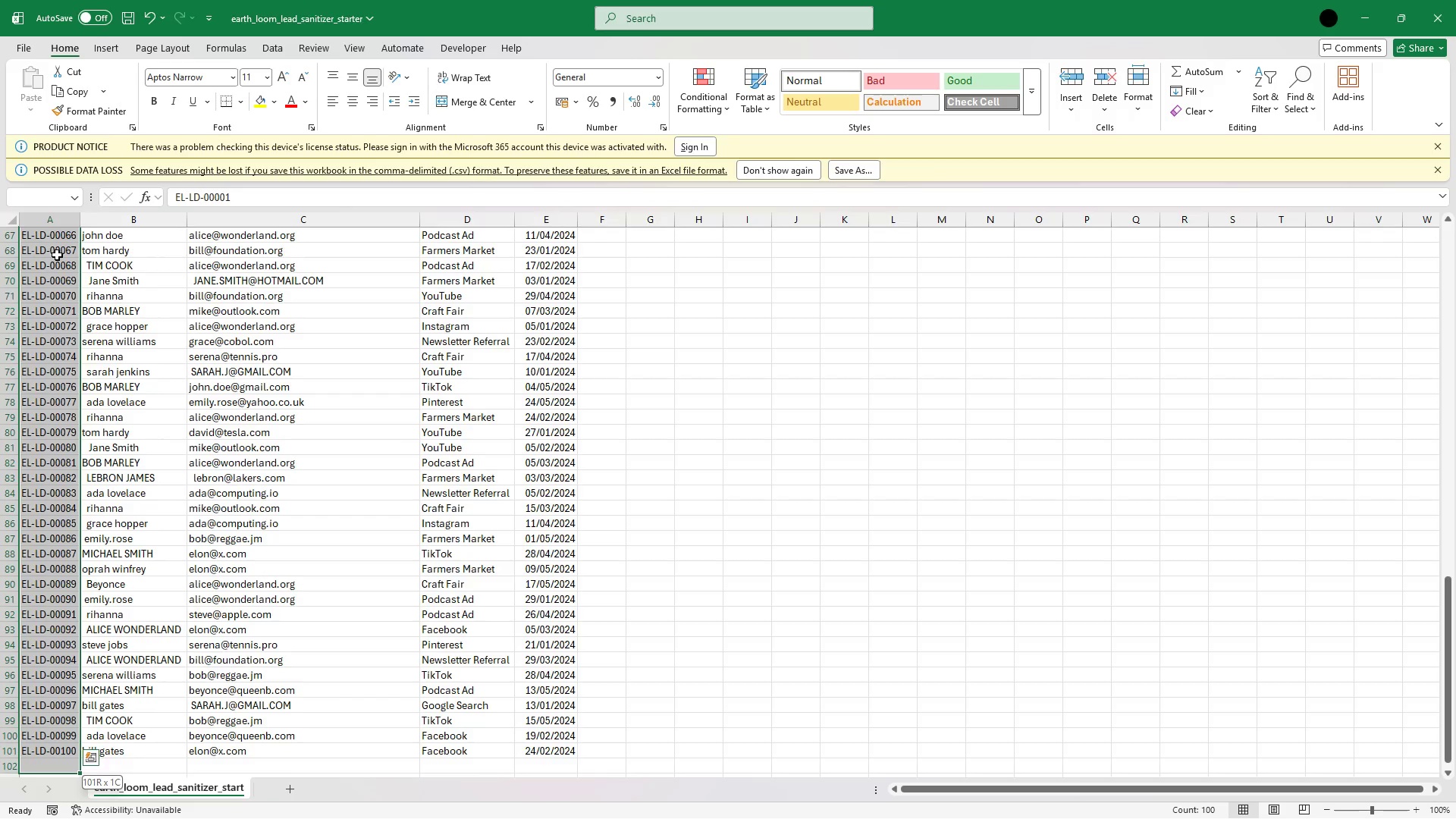 
key(Shift+ArrowUp)
 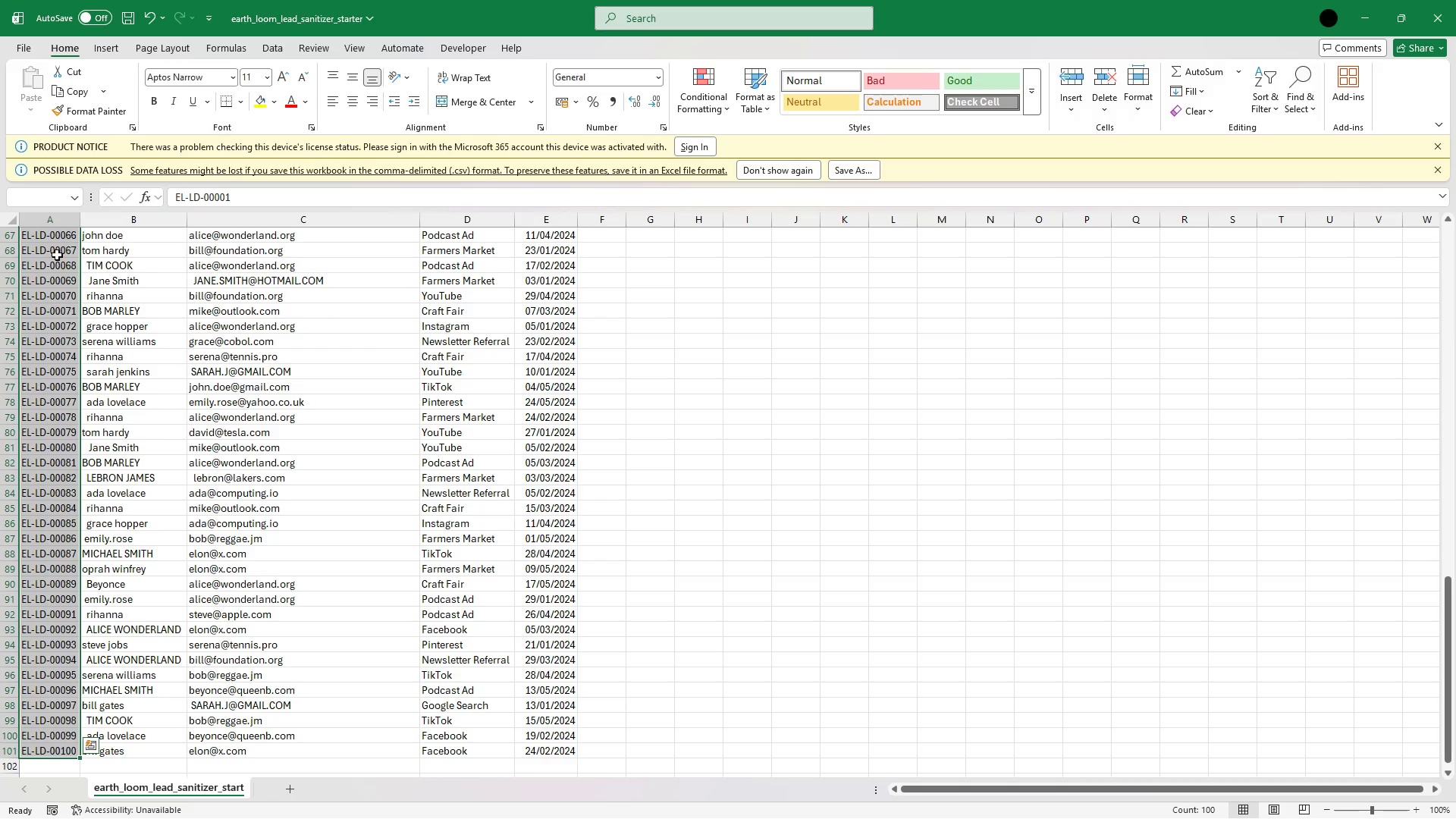 
right_click([57, 255])
 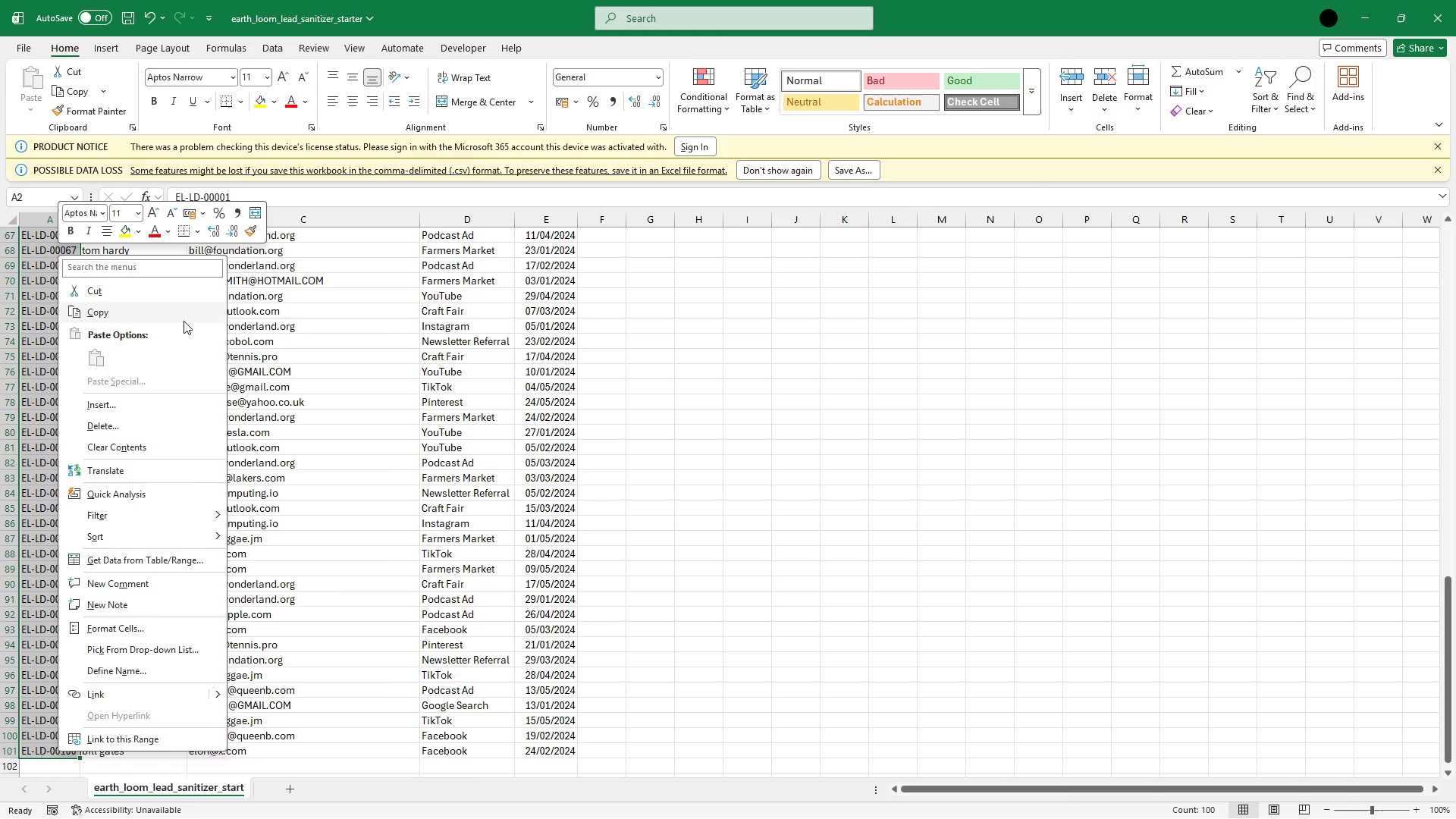 
left_click([182, 321])
 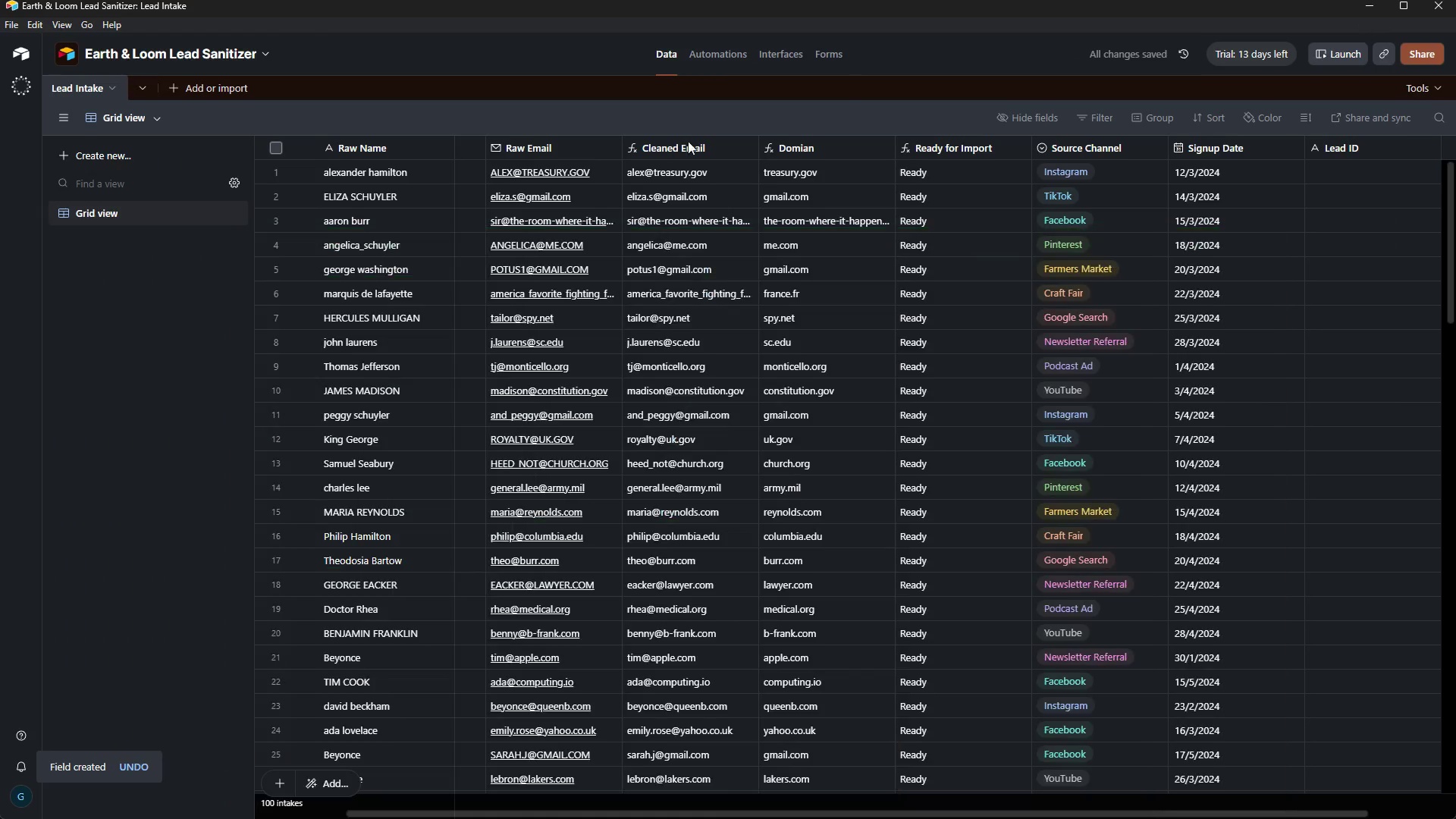 
scroll: coordinate [441, 215], scroll_direction: up, amount: 2.0
 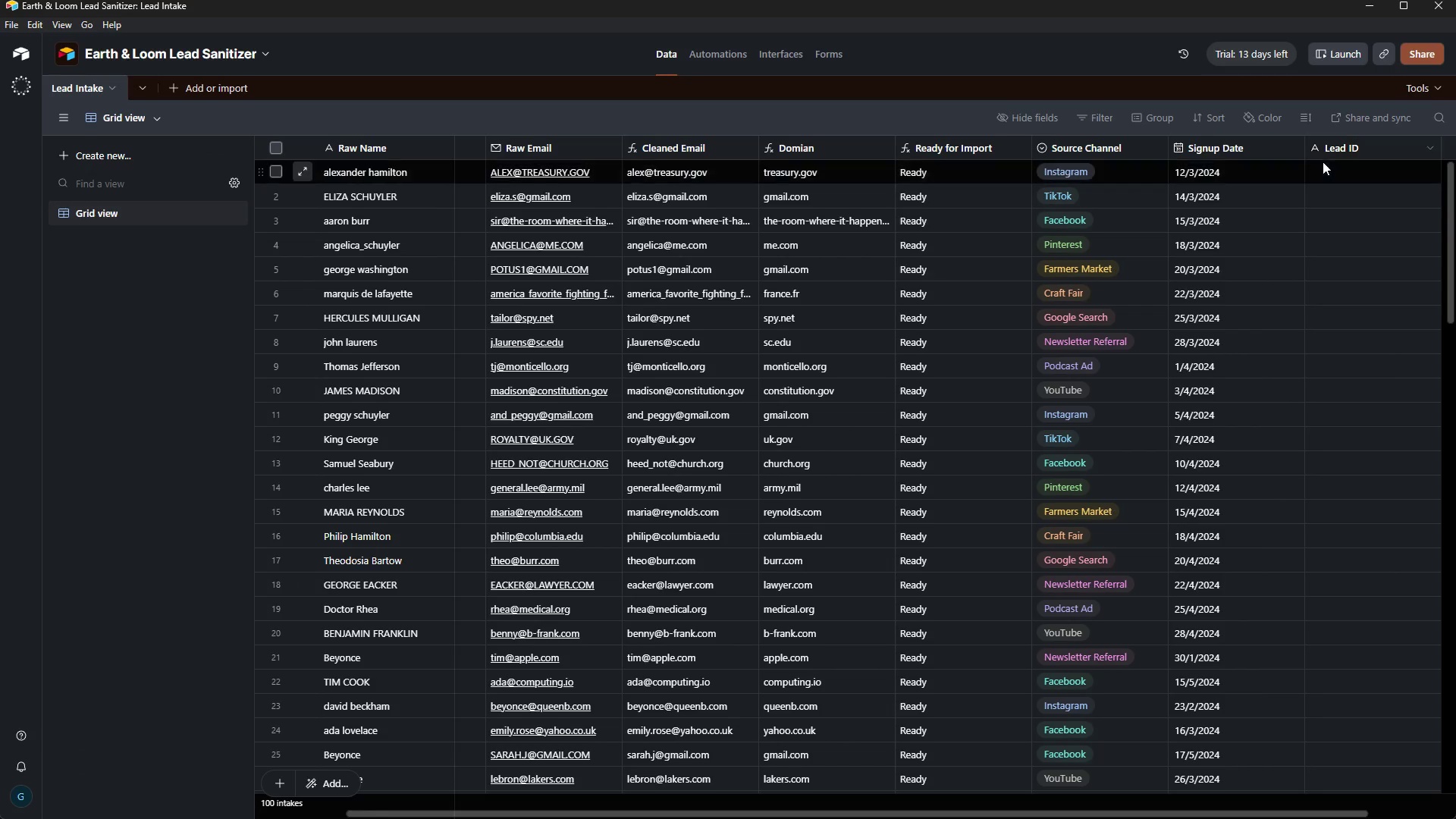 
left_click([1322, 171])
 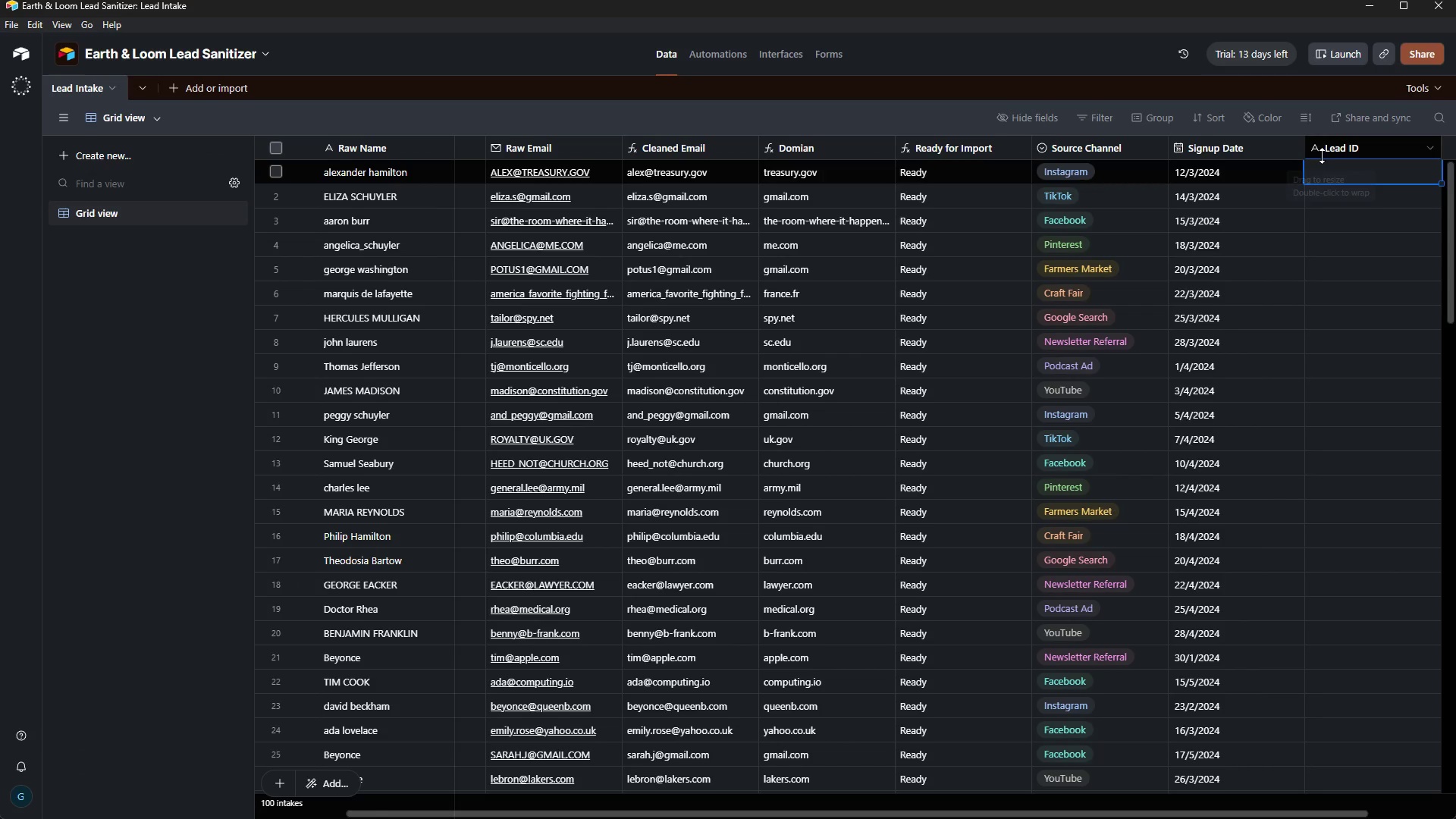 
scroll: coordinate [1322, 151], scroll_direction: up, amount: 7.0
 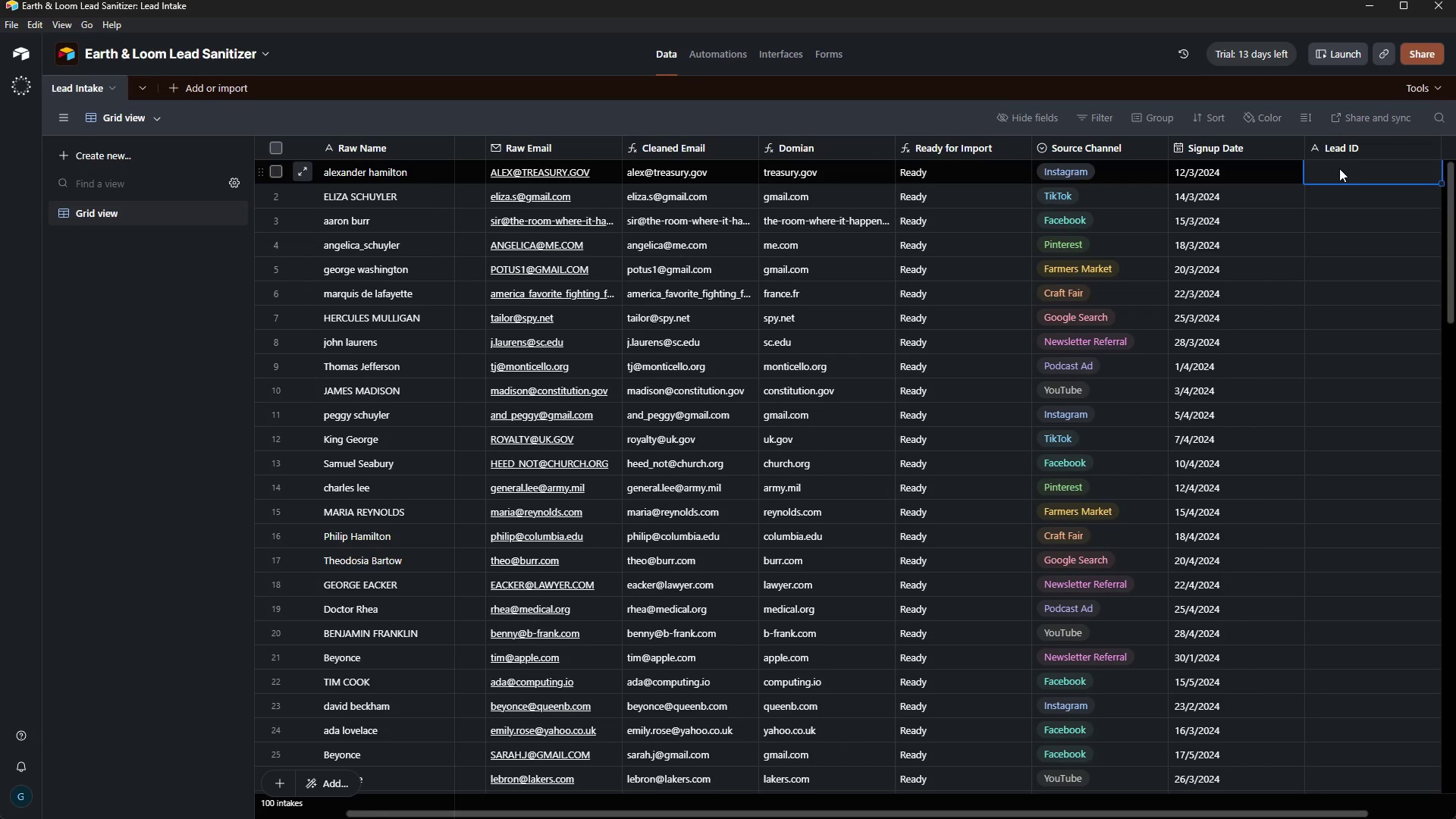 
left_click([1339, 168])
 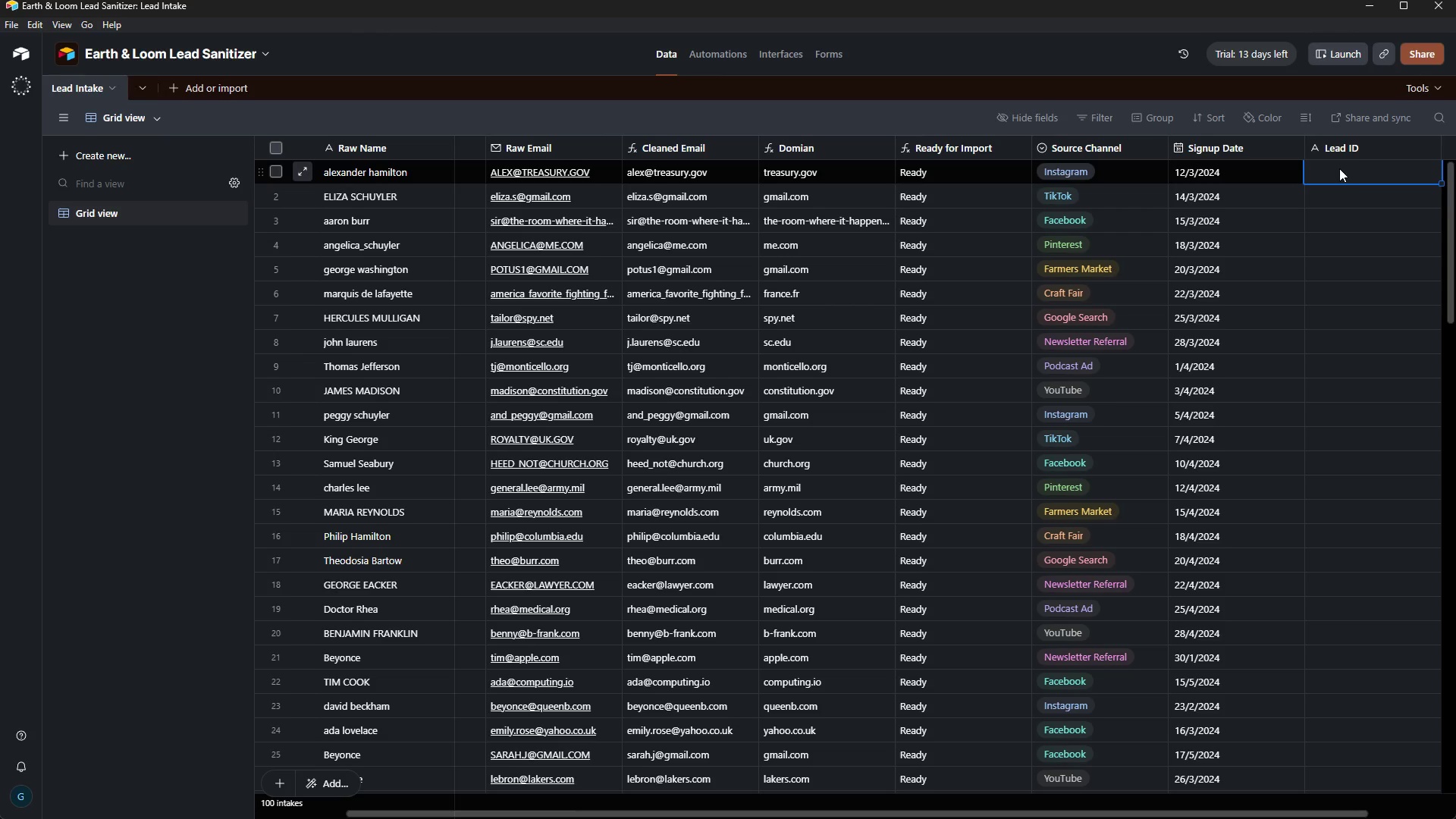 
key(Control+V)
 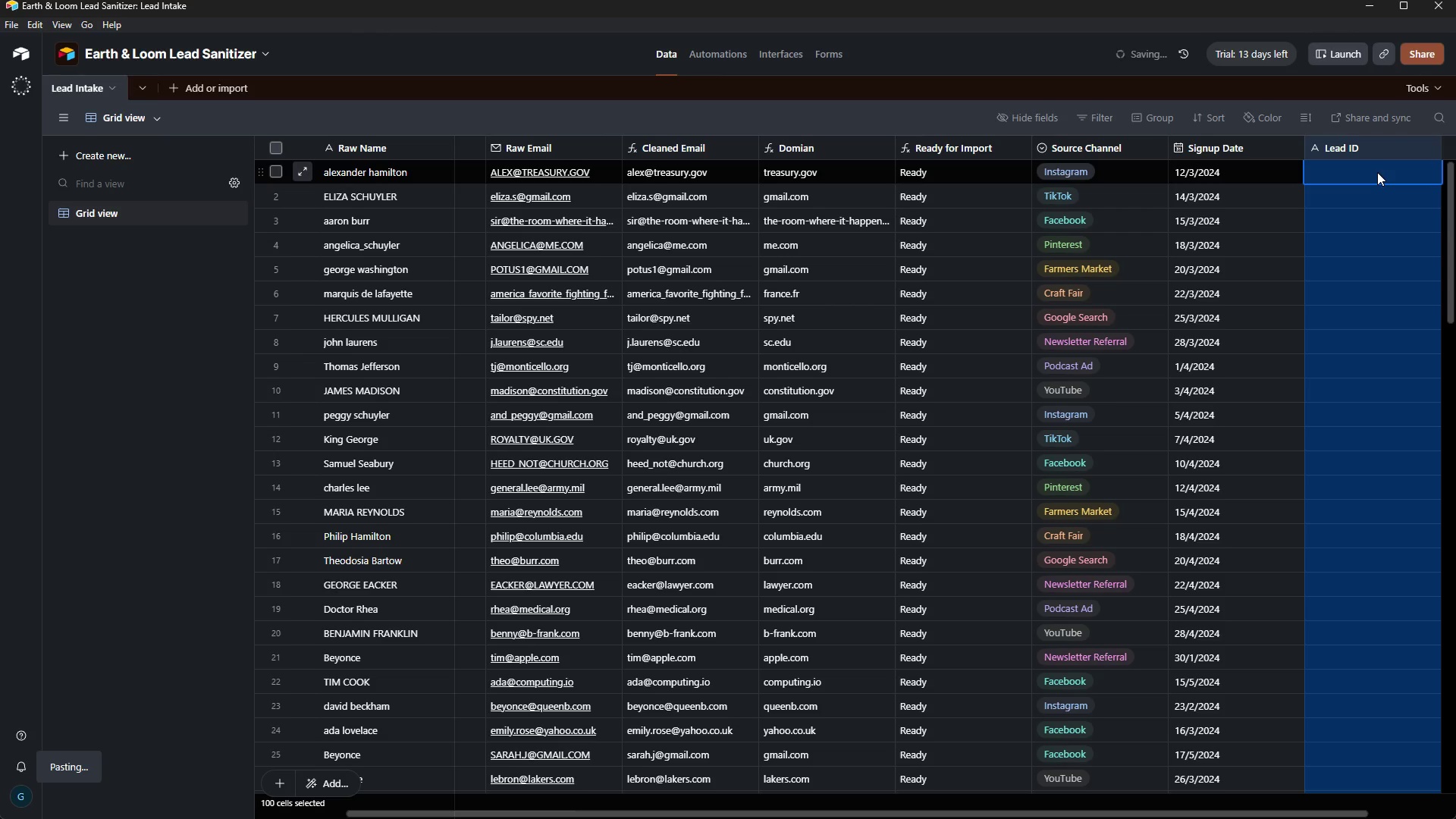 
wait(13.73)
 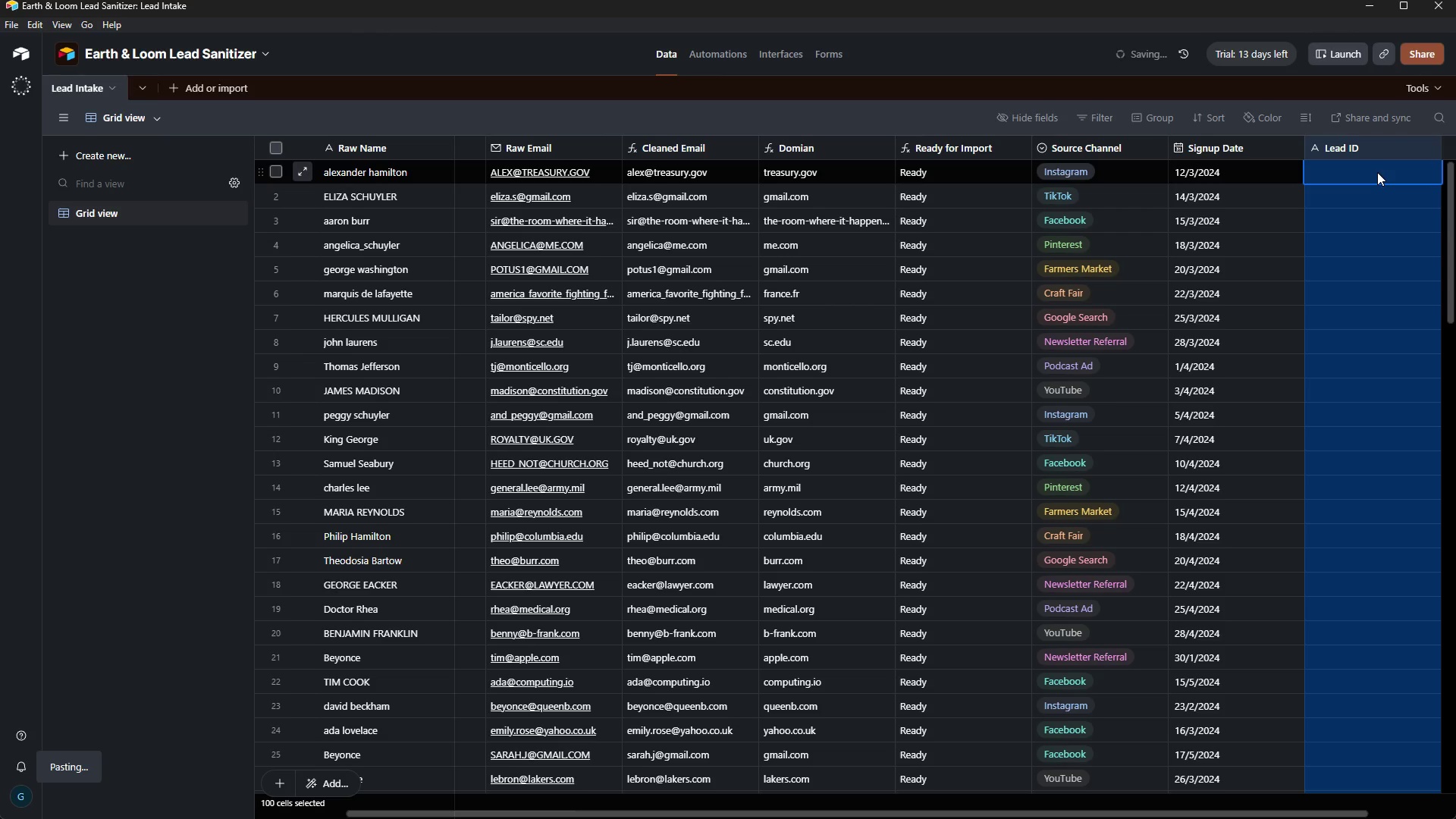 
left_click([1367, 0])
 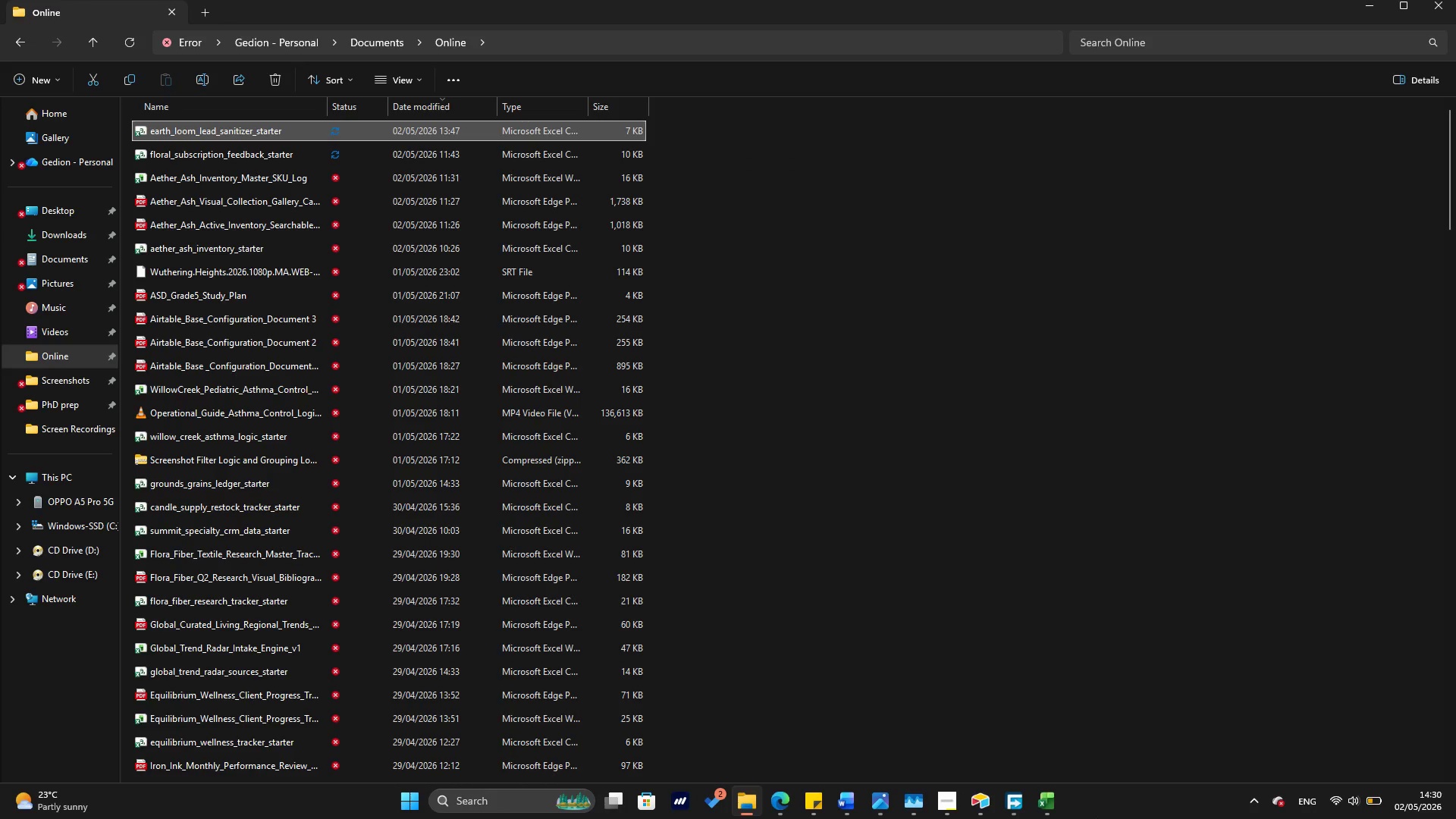 
left_click([1059, 812])
 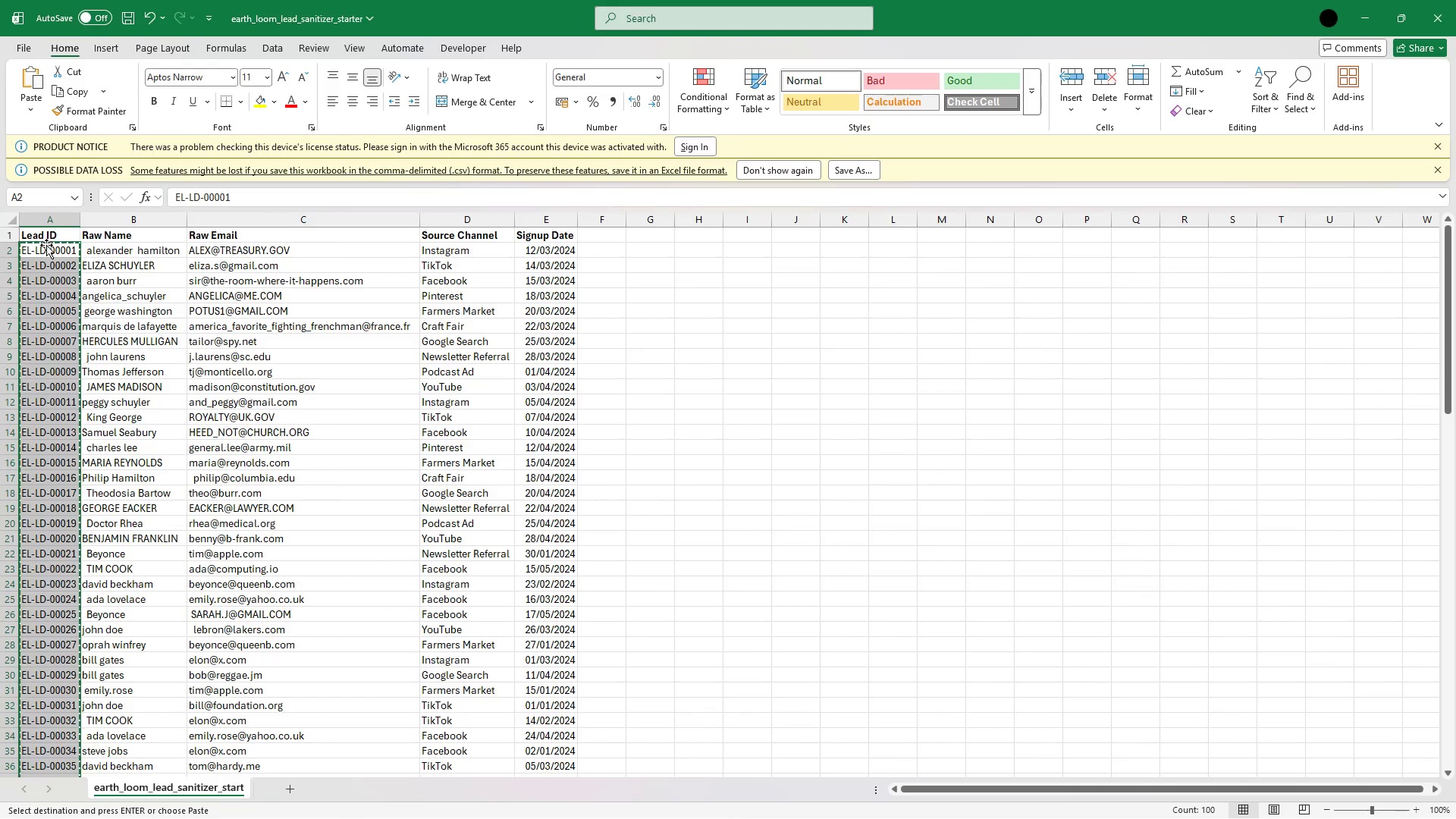 
right_click([37, 269])
 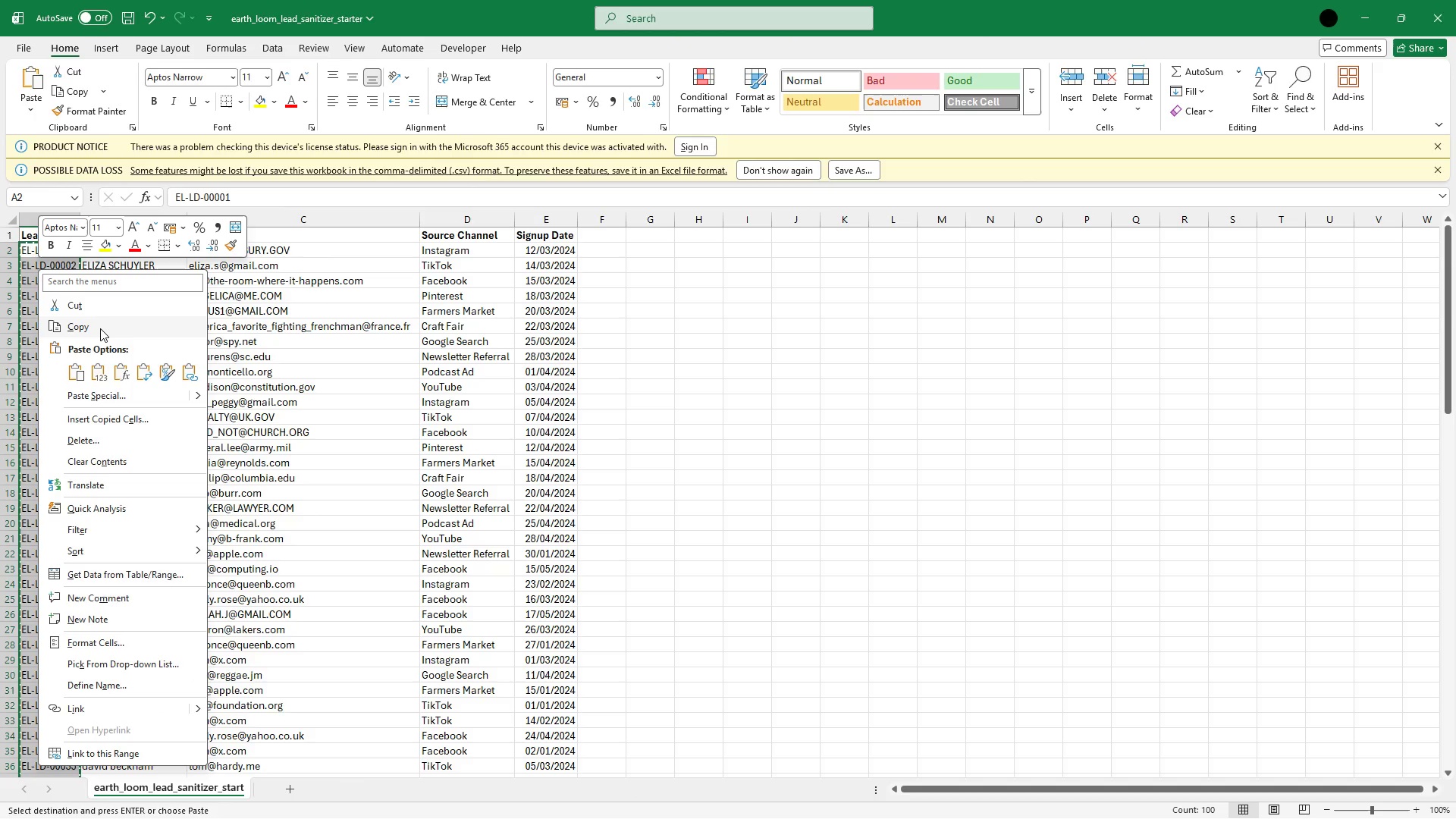 
left_click([100, 328])
 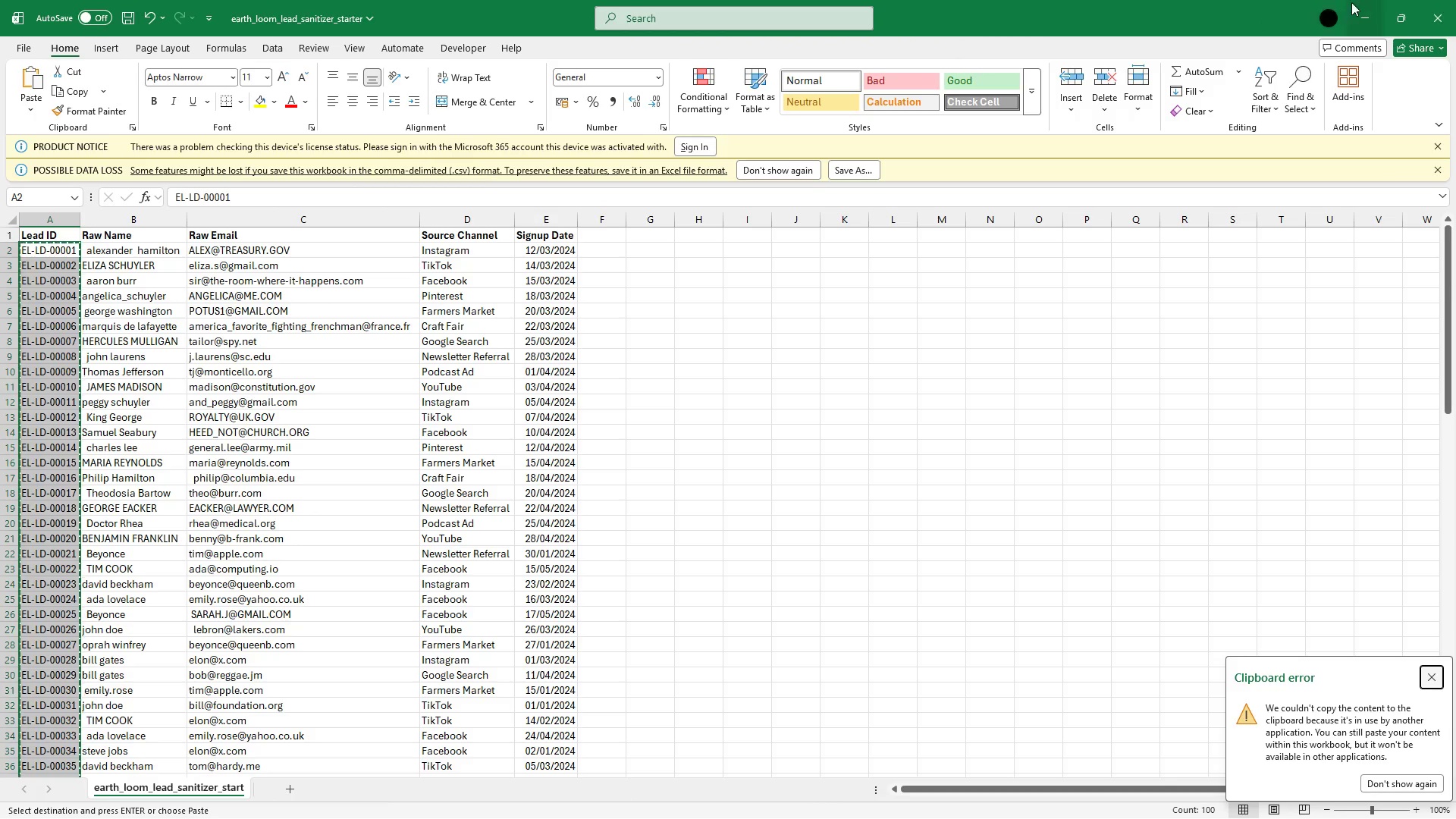 
left_click([1360, 12])
 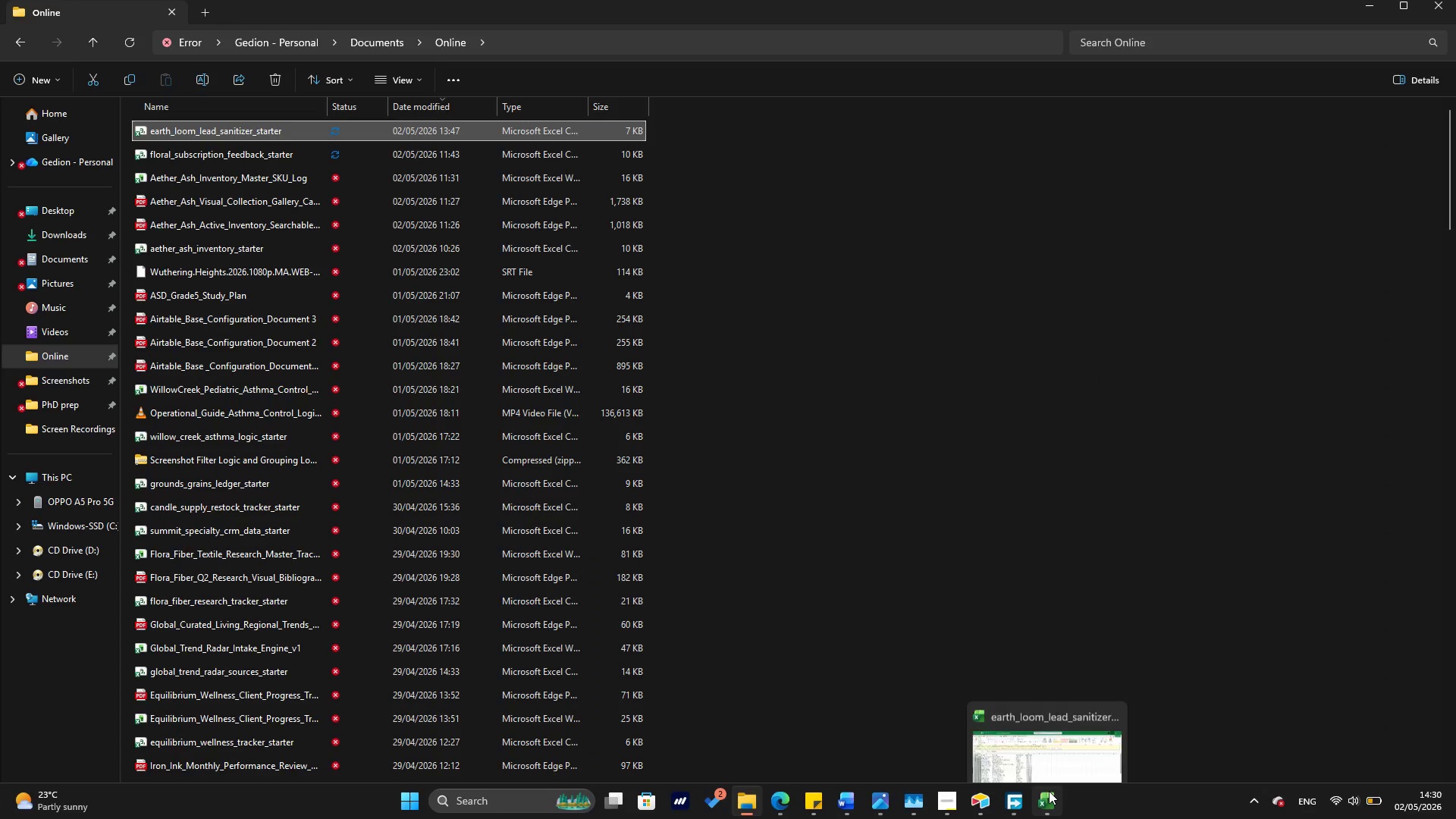 
left_click([990, 804])
 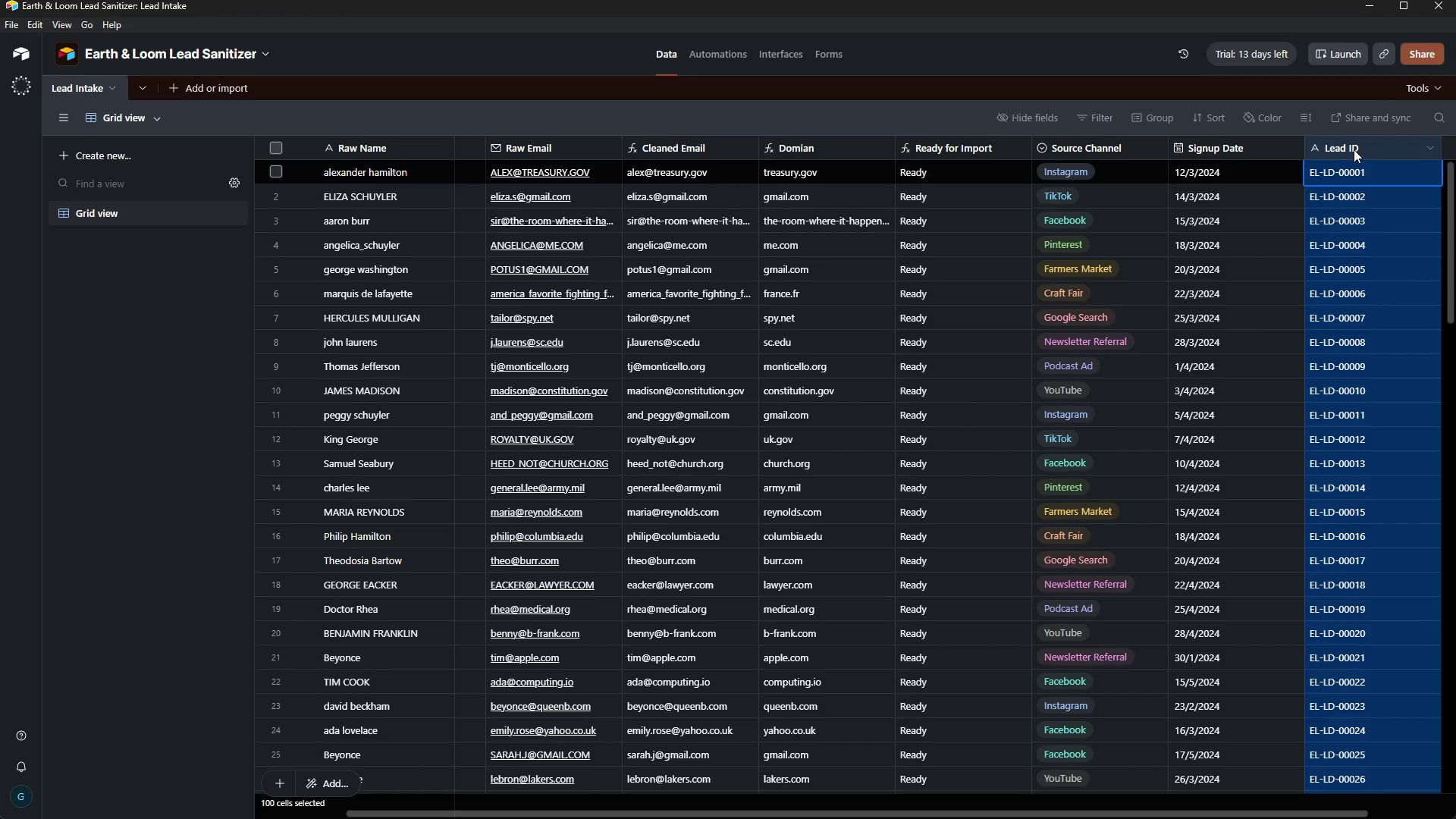 
left_click_drag(start_coordinate=[1354, 149], to_coordinate=[293, 185])
 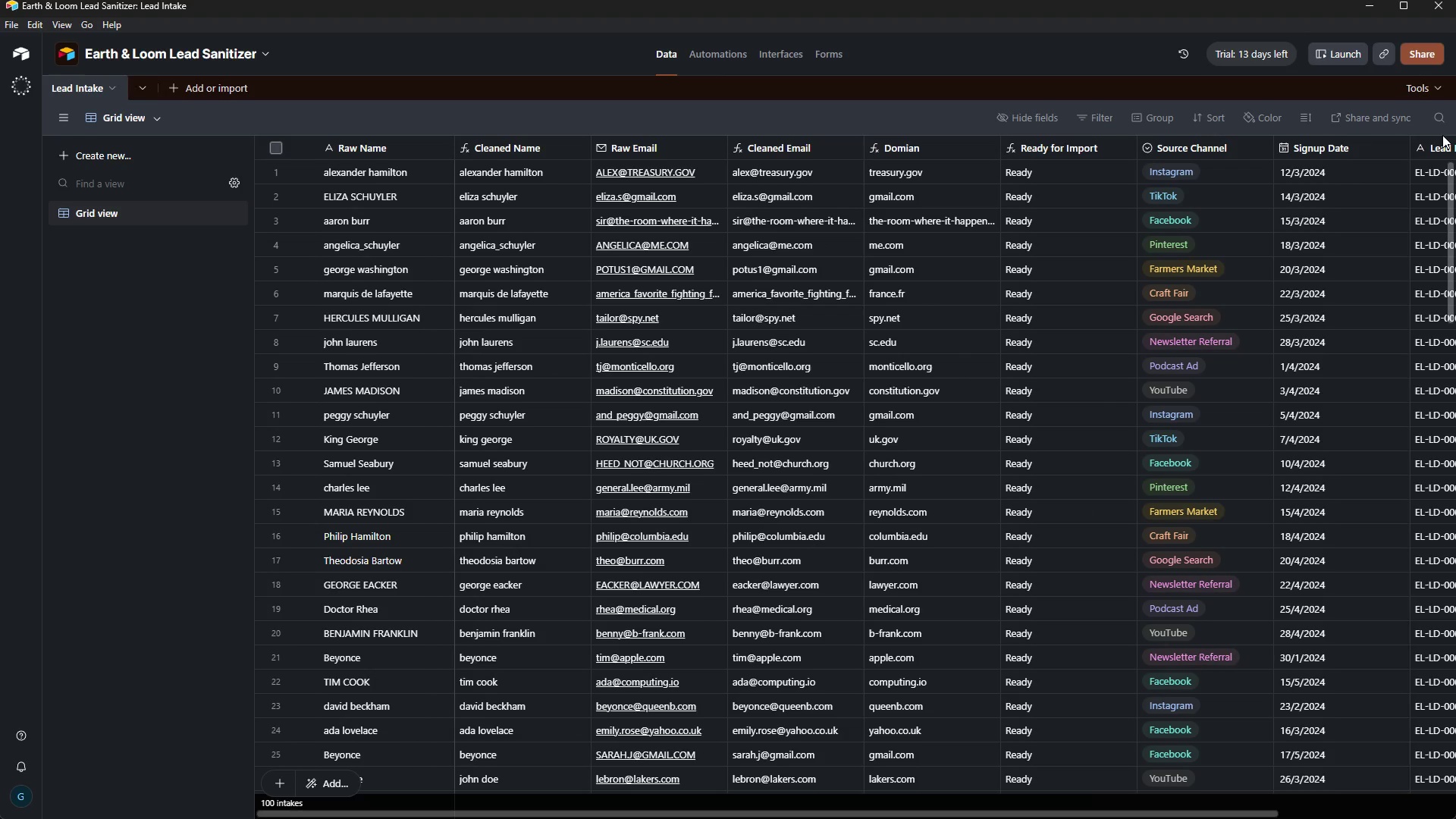 
left_click_drag(start_coordinate=[1440, 140], to_coordinate=[824, 81])
 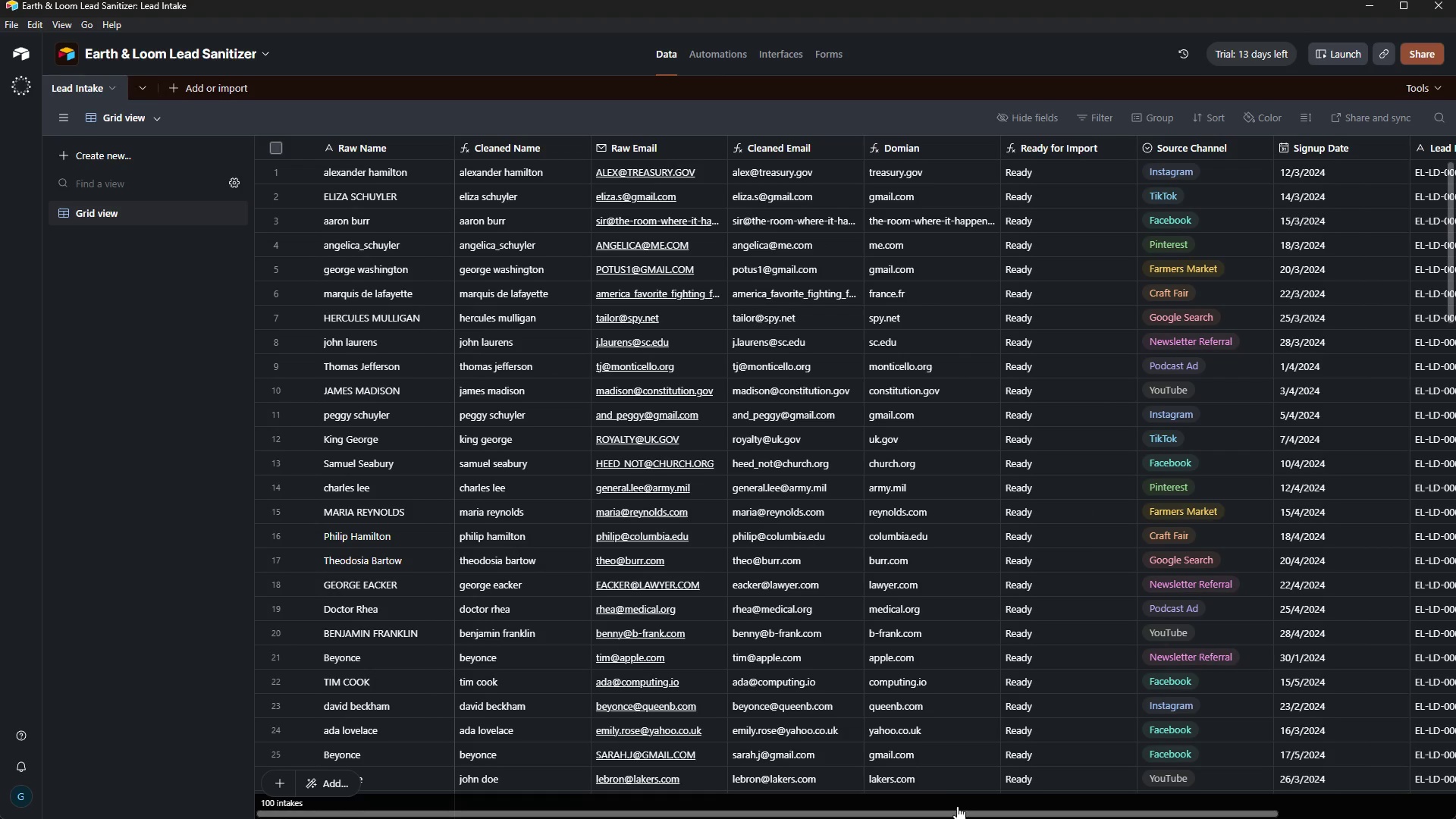 
left_click_drag(start_coordinate=[961, 810], to_coordinate=[1150, 818])
 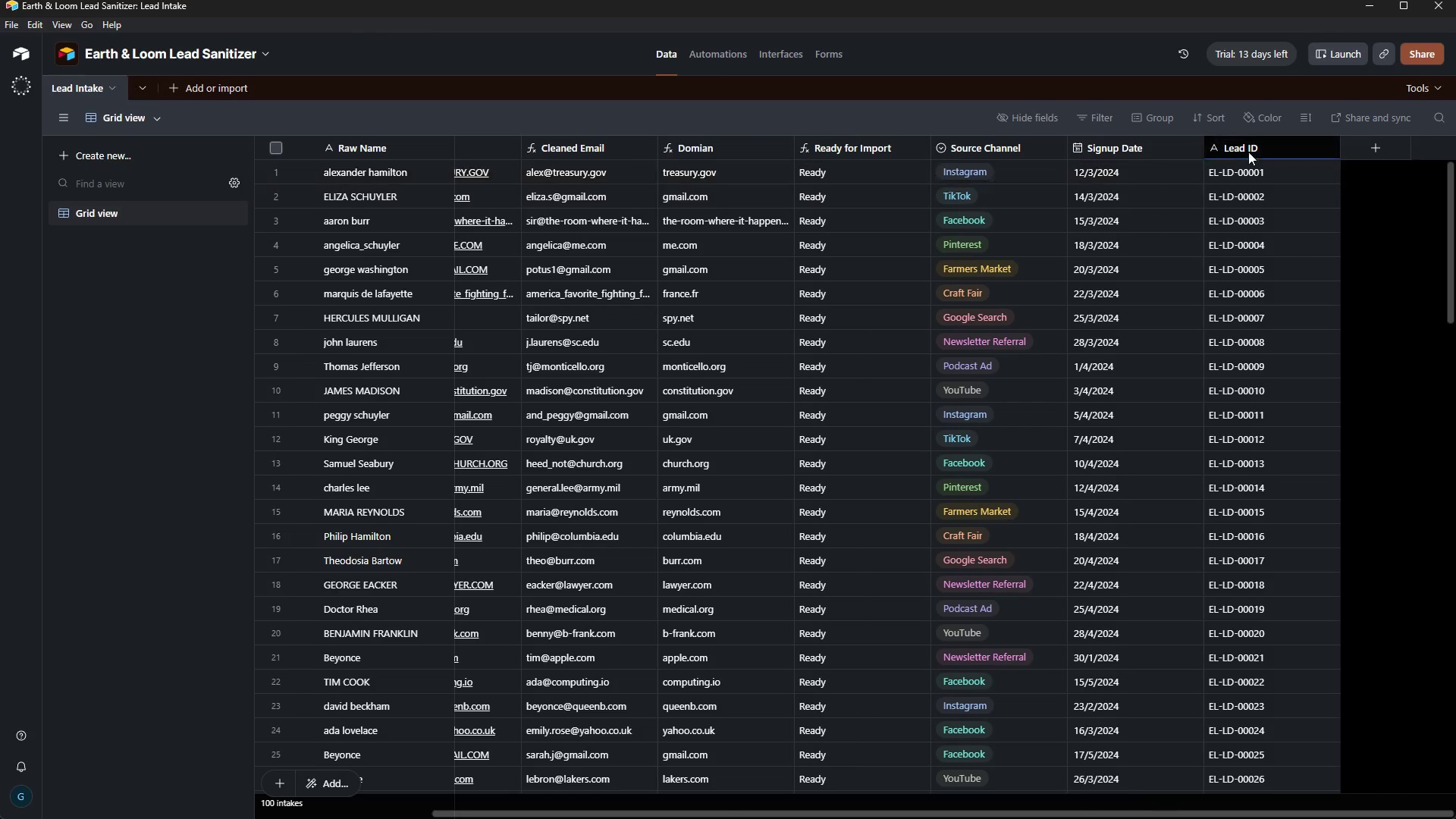 
left_click_drag(start_coordinate=[1251, 146], to_coordinate=[338, 197])
 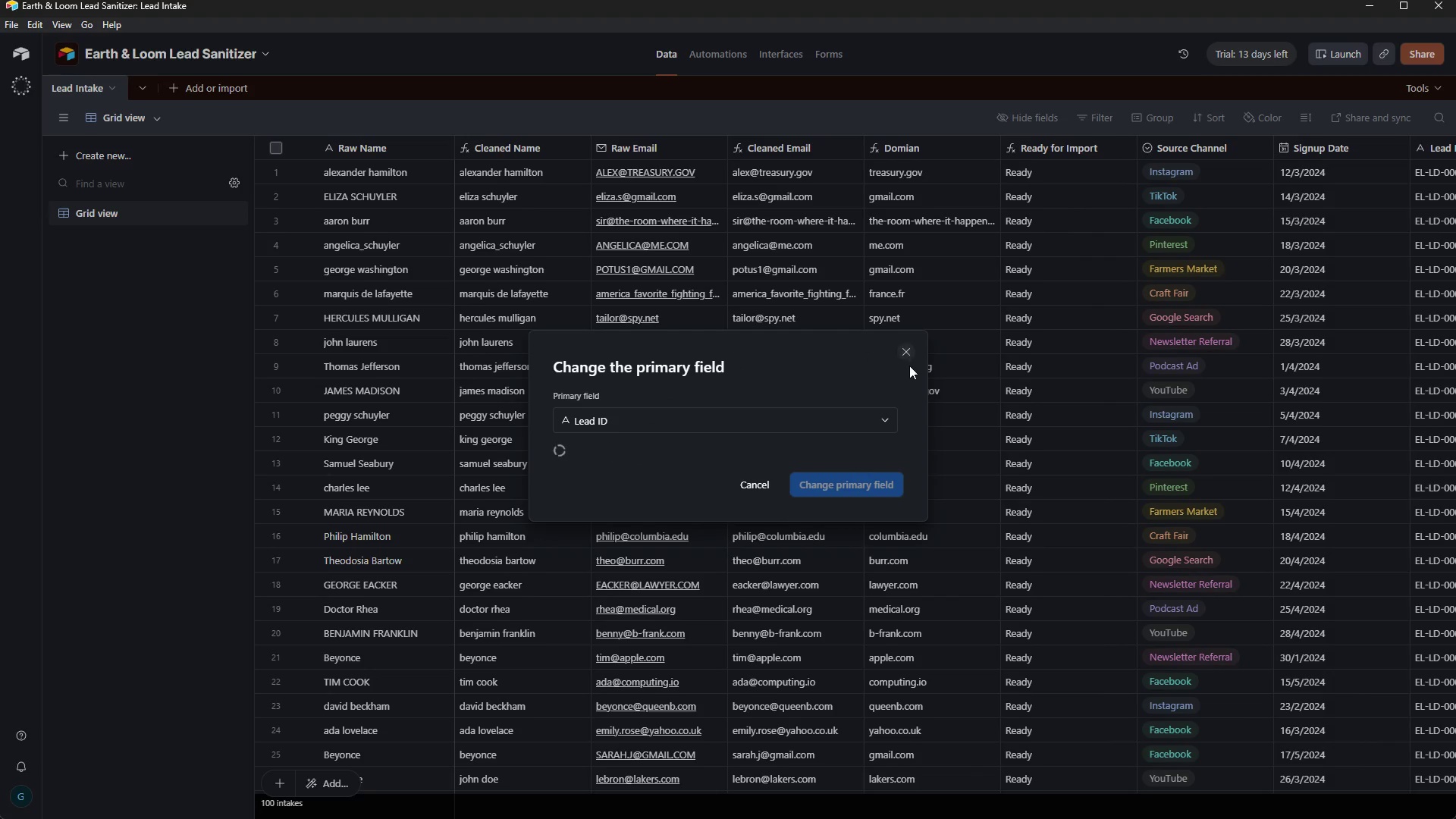 
left_click([908, 354])
 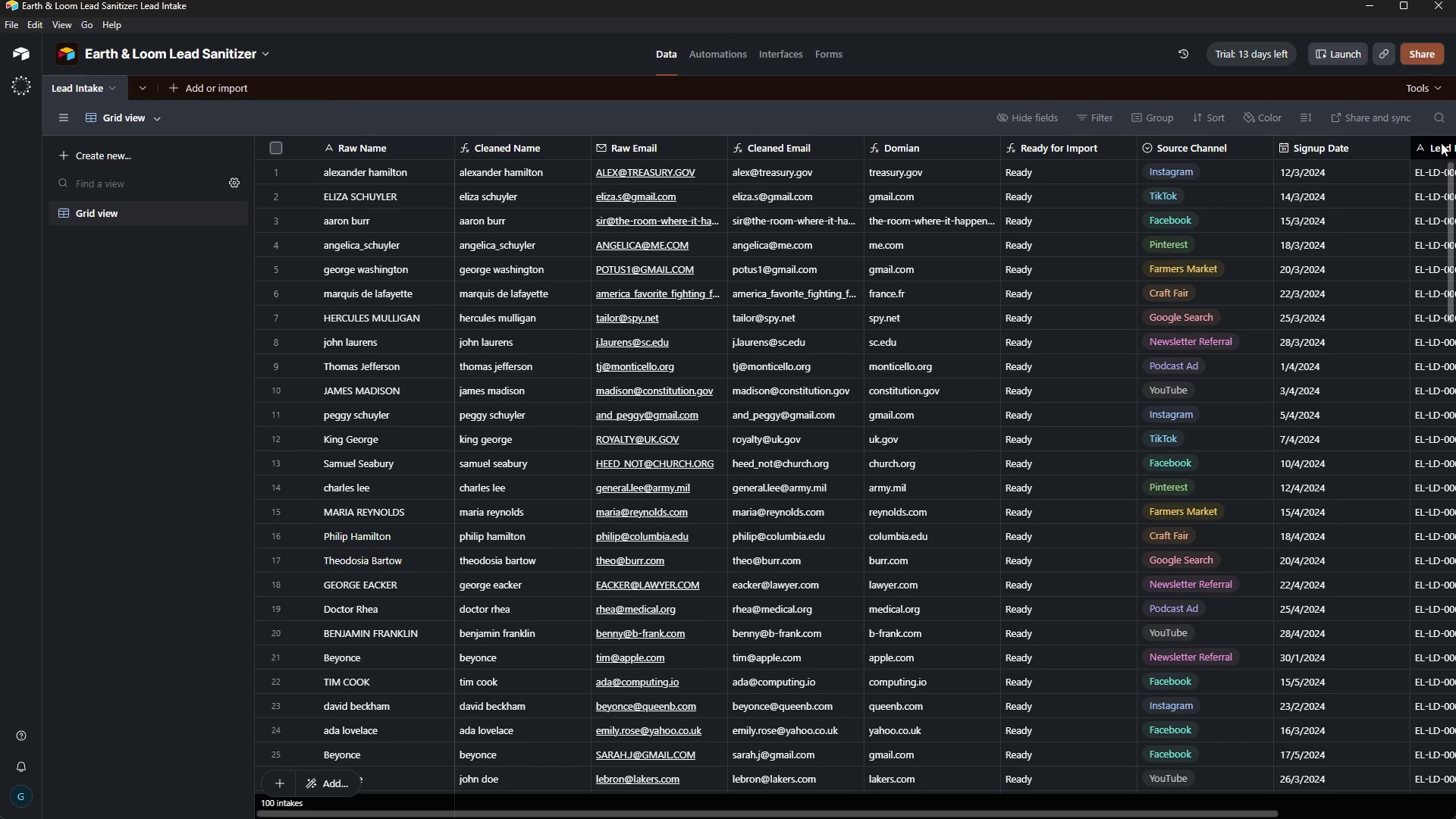 
left_click_drag(start_coordinate=[1439, 147], to_coordinate=[473, 200])
 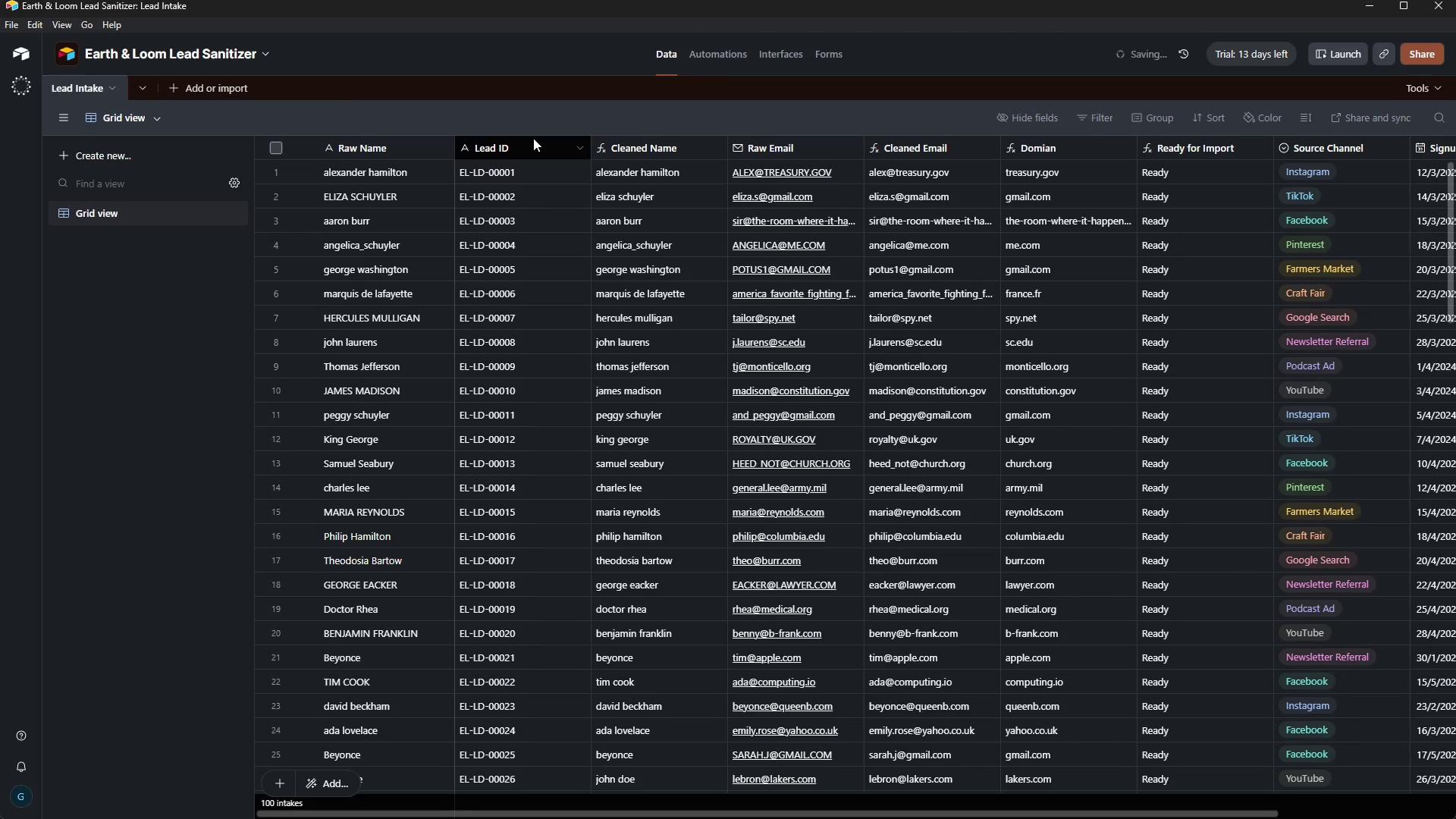 
left_click_drag(start_coordinate=[533, 143], to_coordinate=[358, 158])
 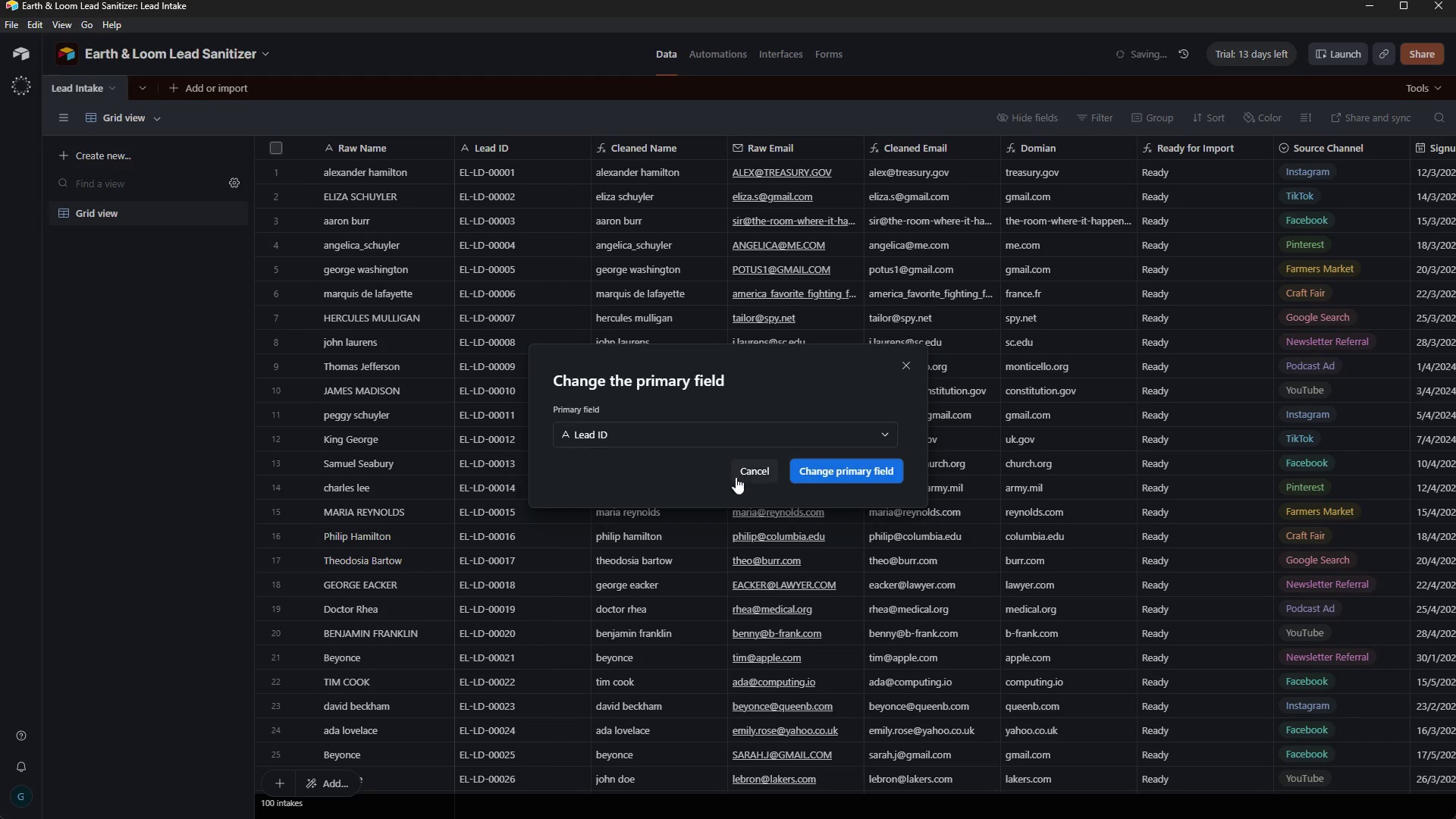 
left_click([748, 478])
 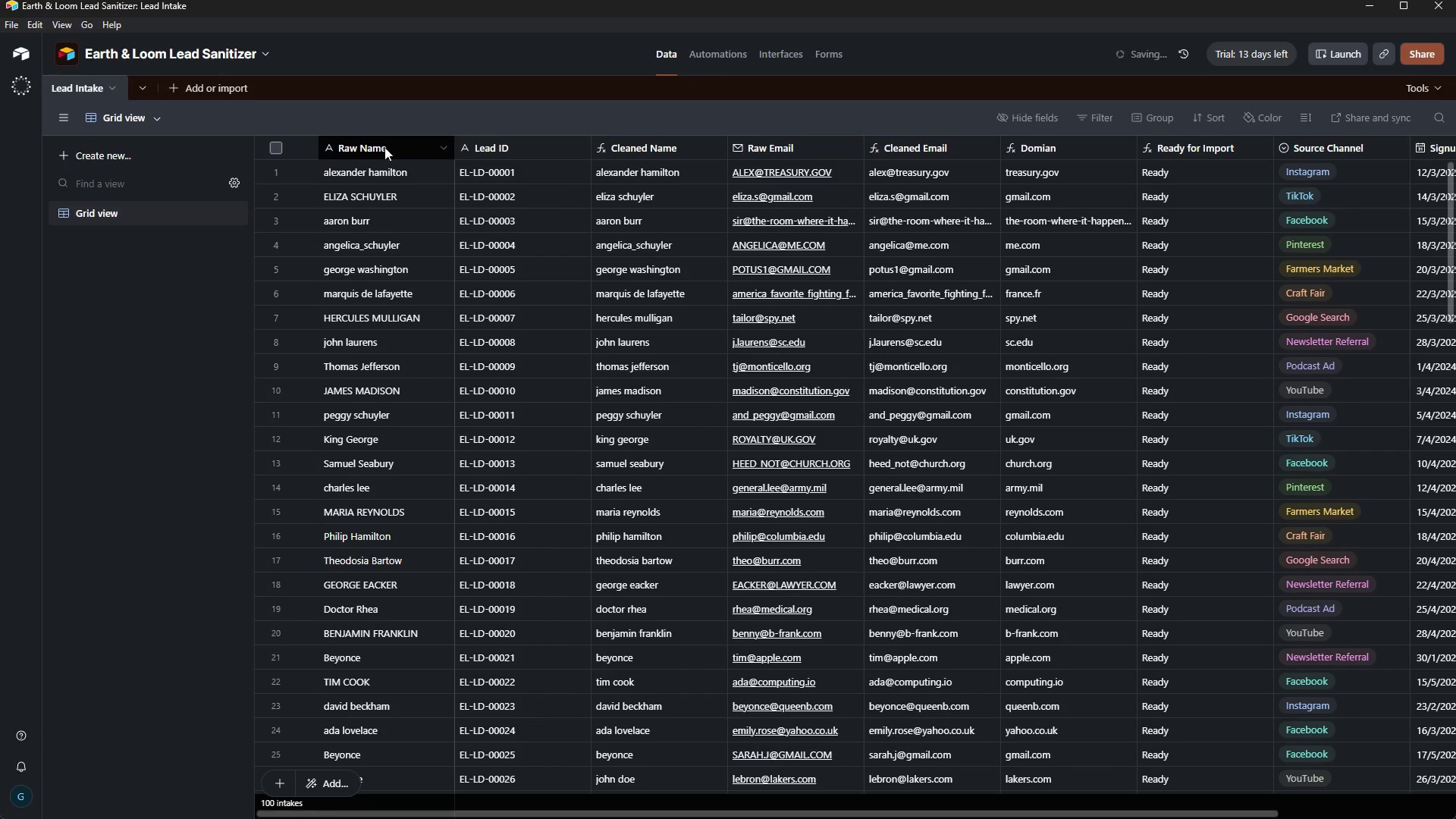 
left_click_drag(start_coordinate=[386, 149], to_coordinate=[507, 152])
 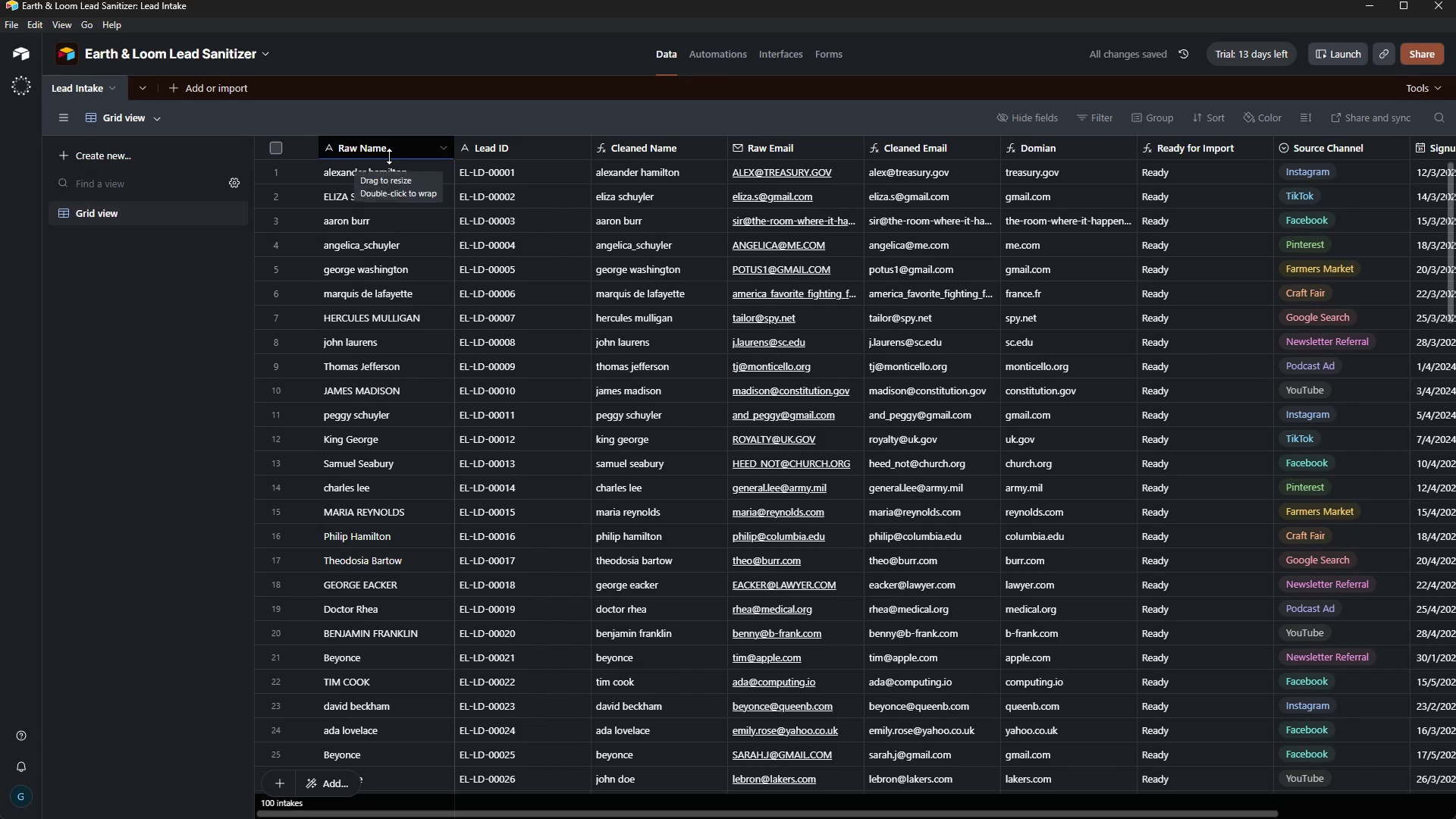 
left_click_drag(start_coordinate=[391, 143], to_coordinate=[551, 157])
 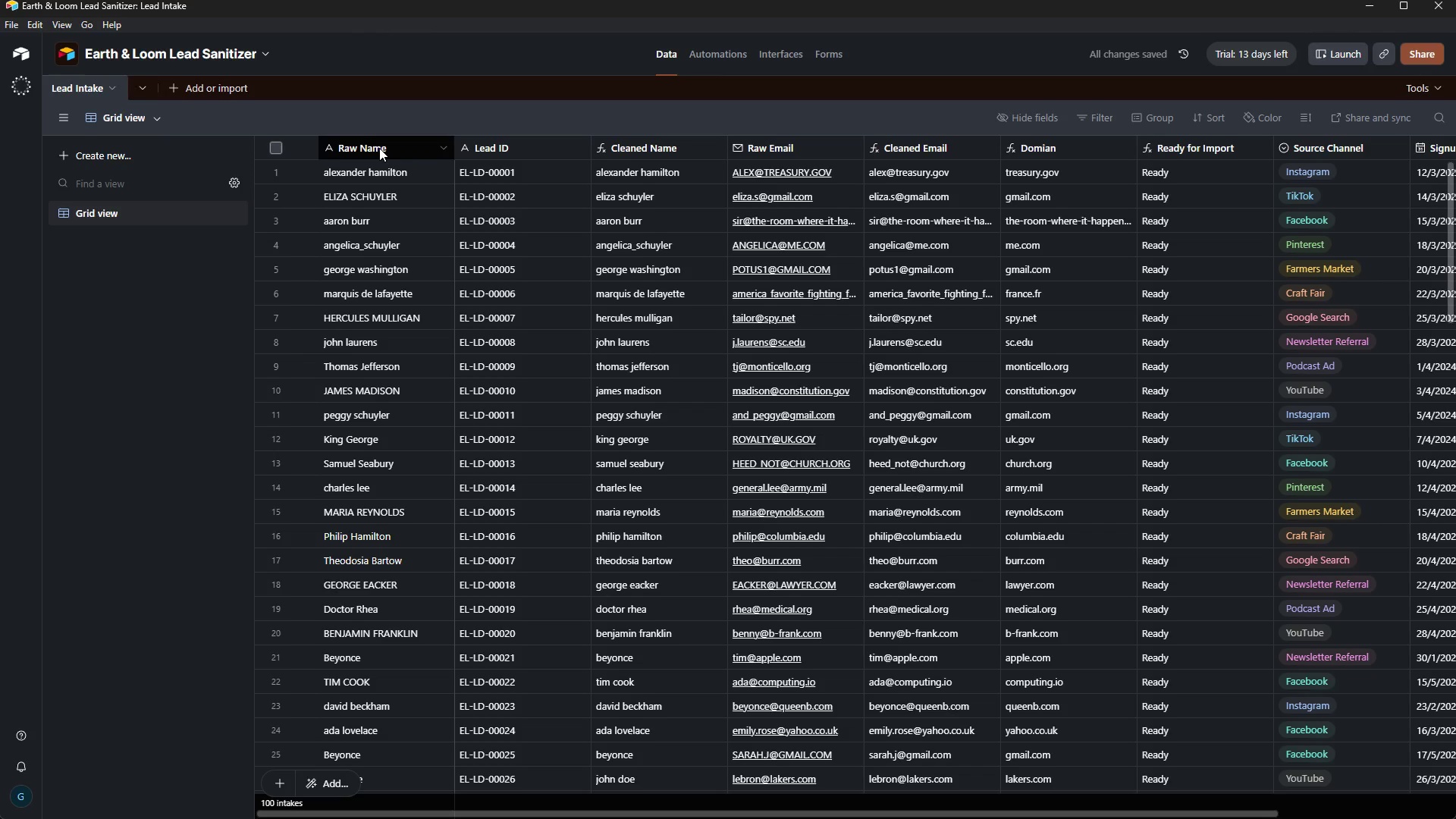 
left_click_drag(start_coordinate=[379, 148], to_coordinate=[479, 135])
 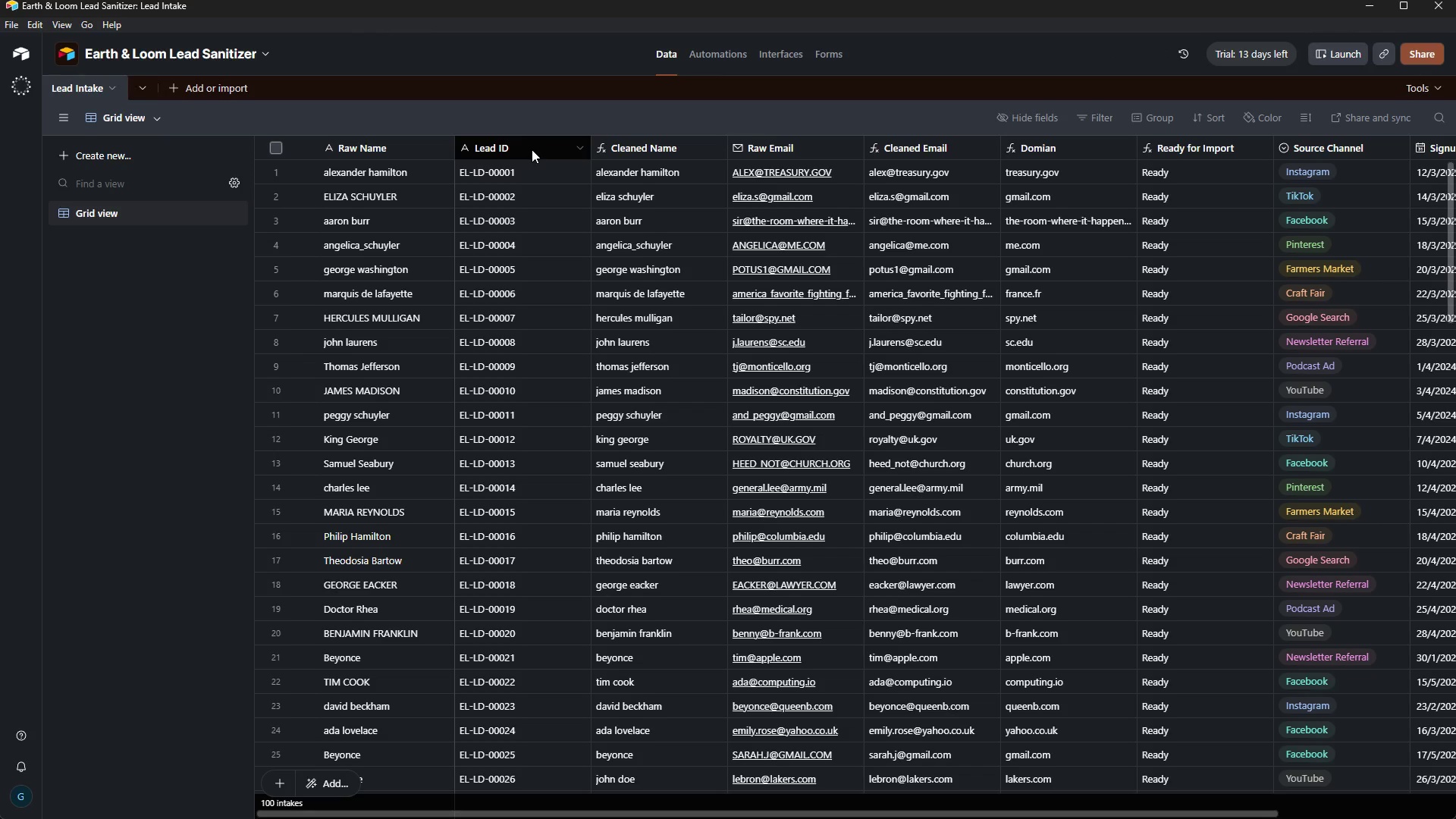 
left_click_drag(start_coordinate=[532, 149], to_coordinate=[353, 153])
 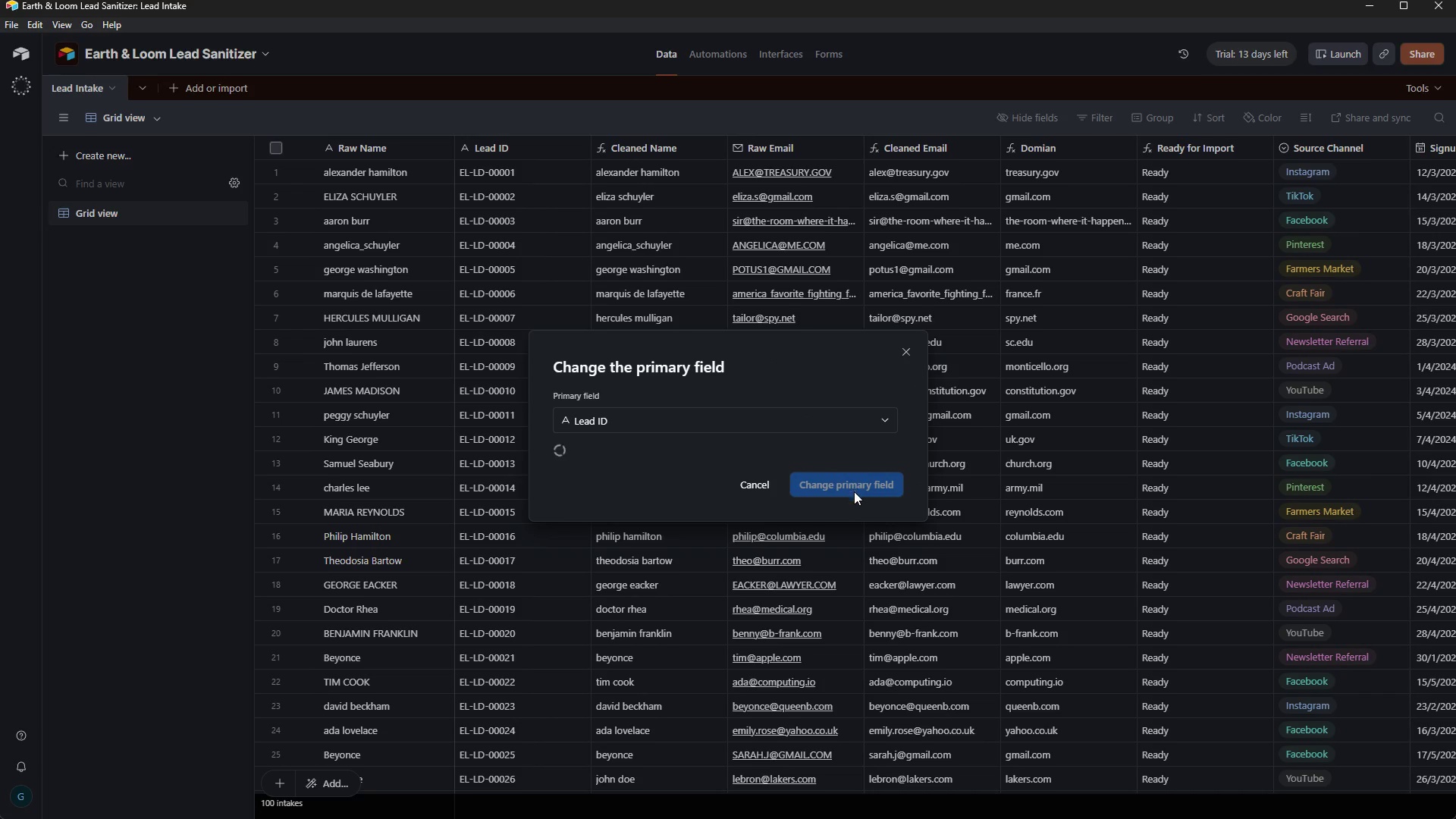 
wait(9.03)
 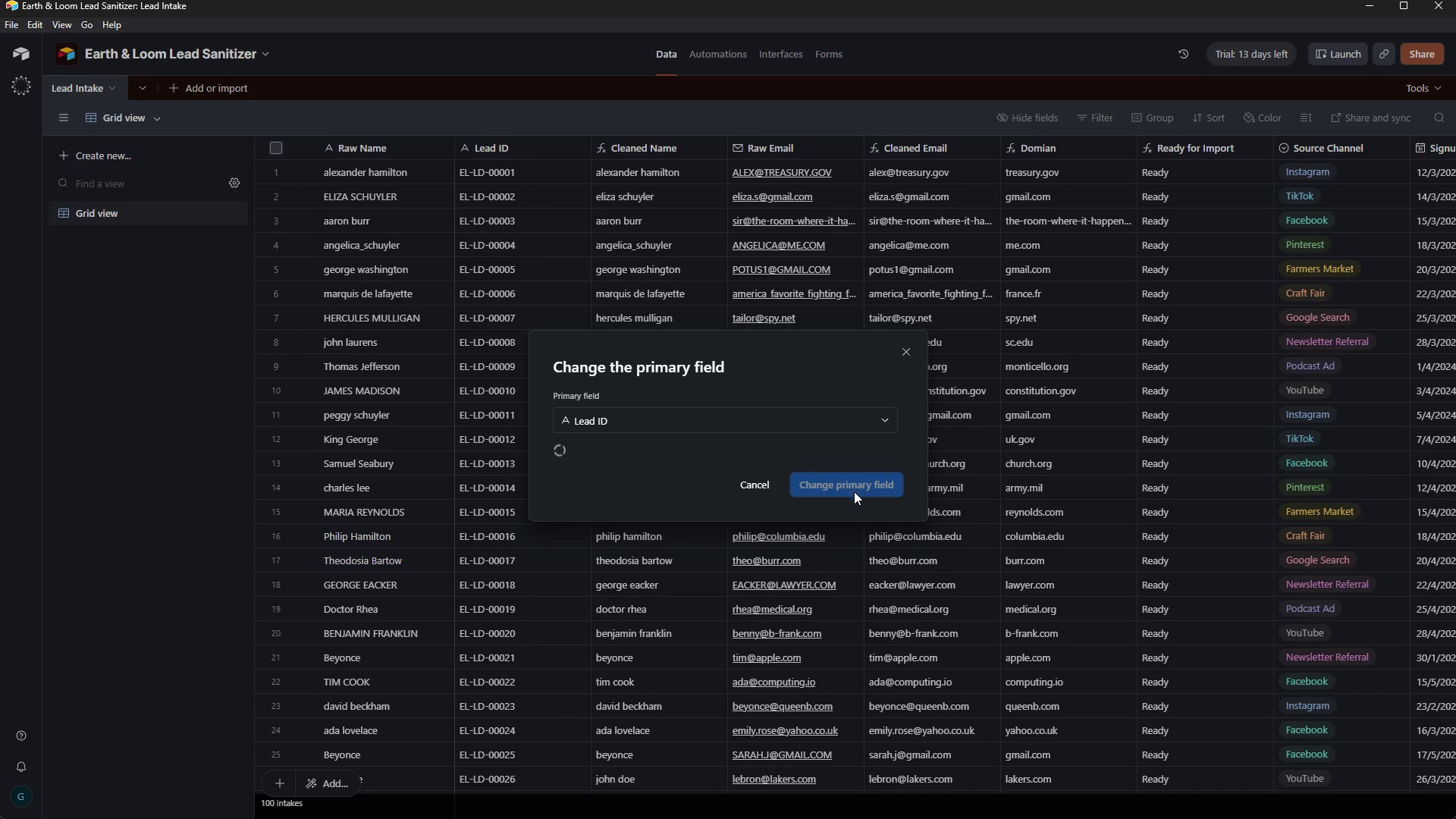 
left_click([645, 409])
 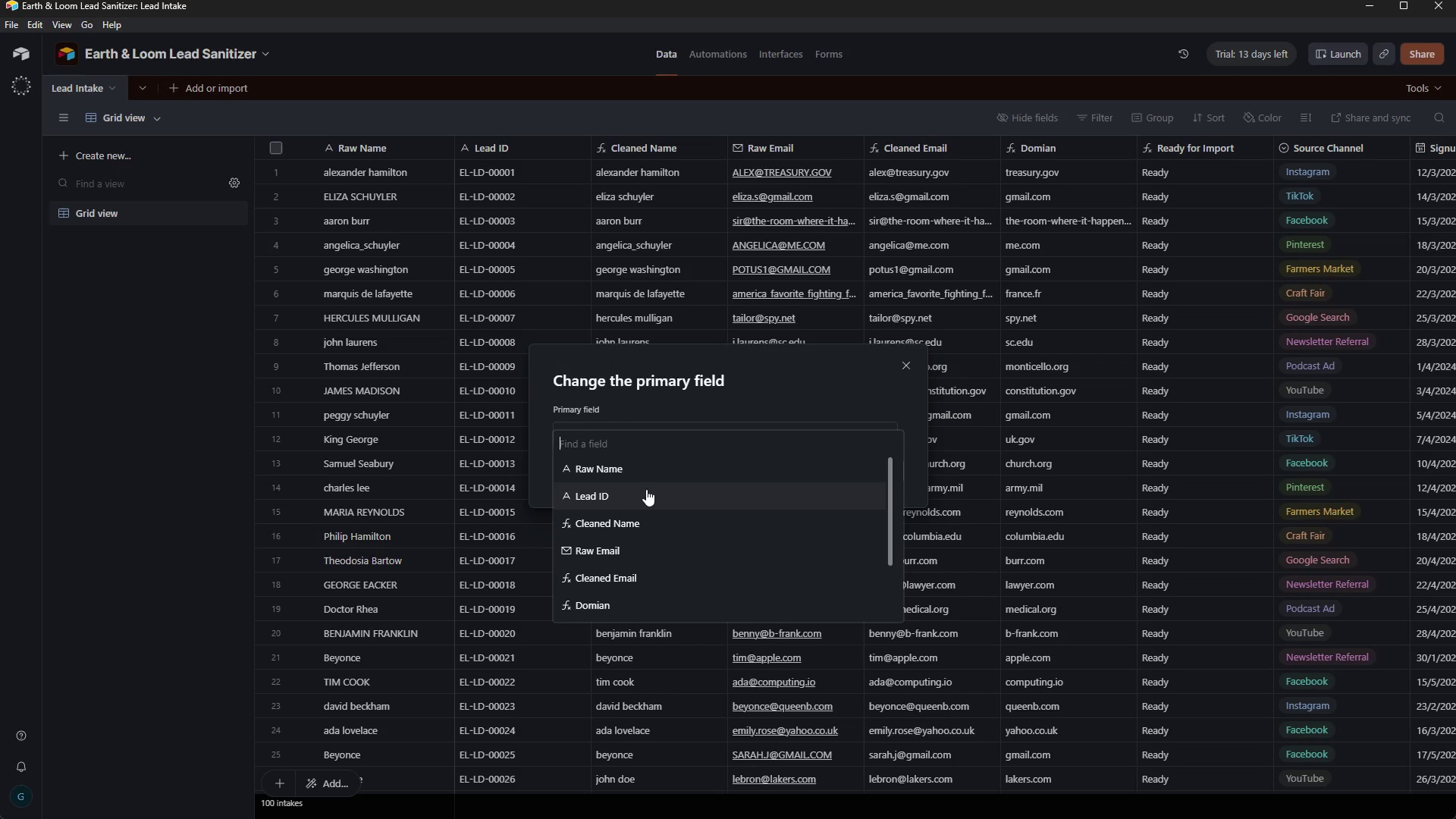 
left_click([646, 489])
 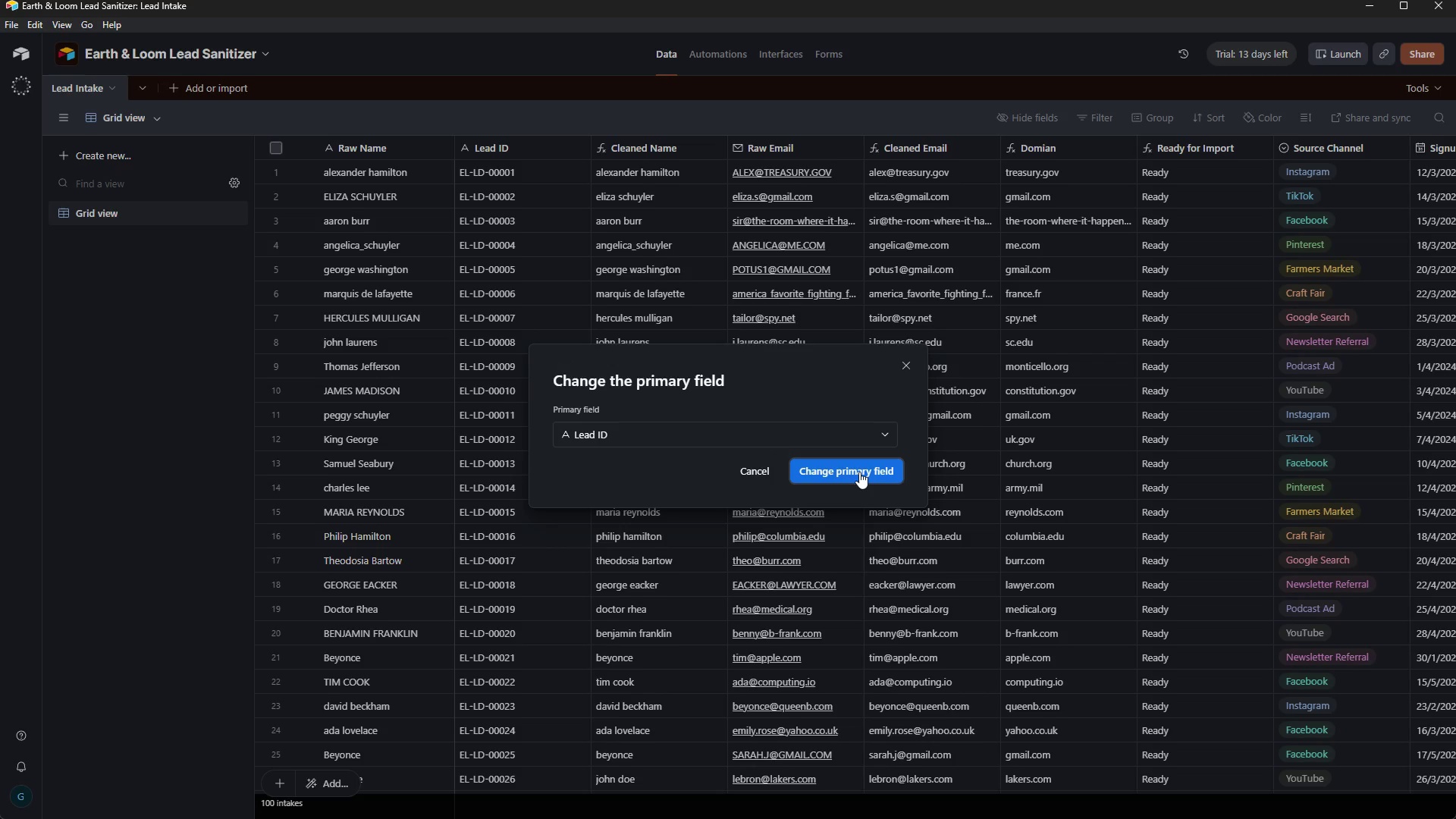 
left_click([859, 472])
 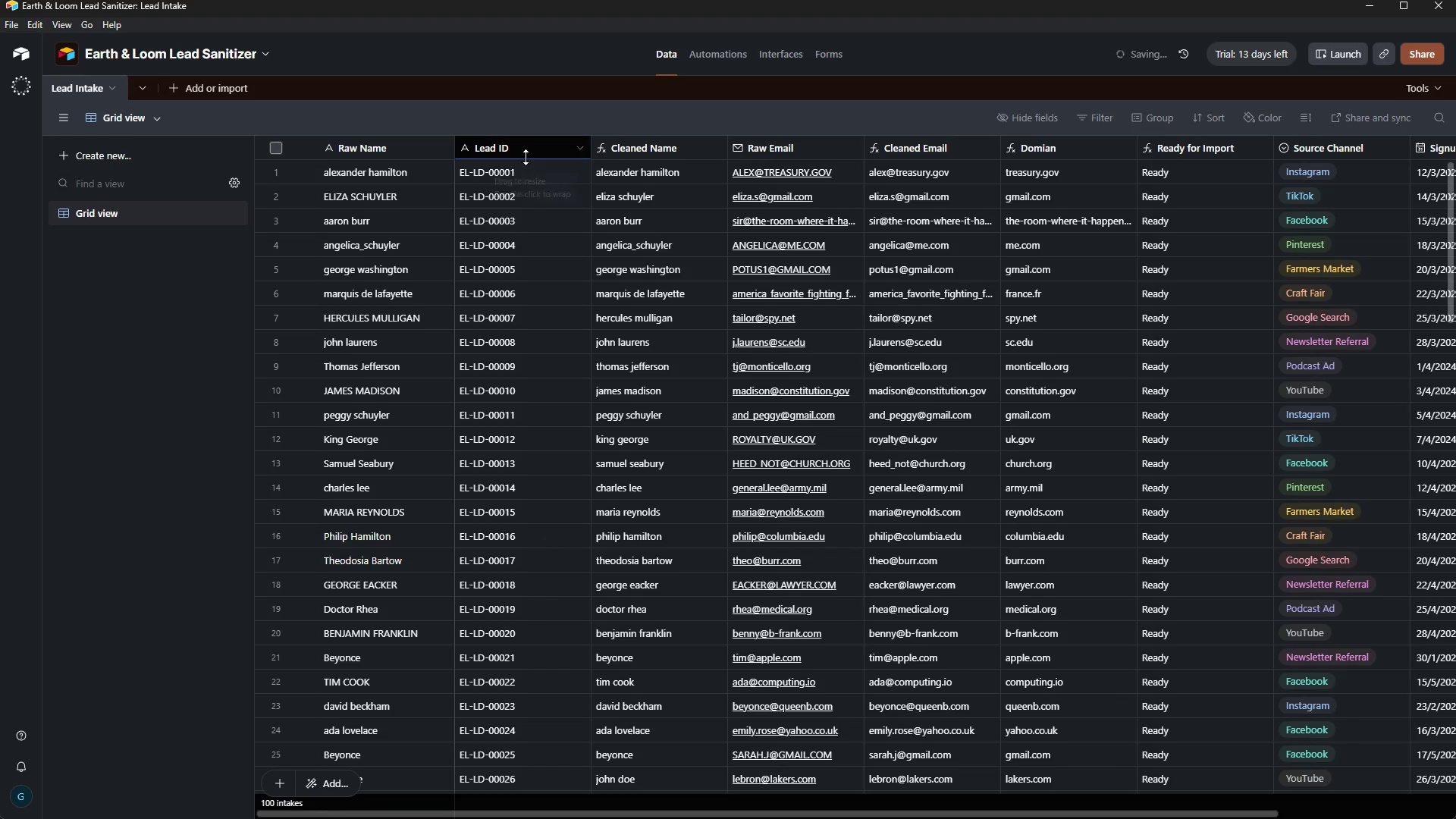 
left_click_drag(start_coordinate=[528, 142], to_coordinate=[365, 154])
 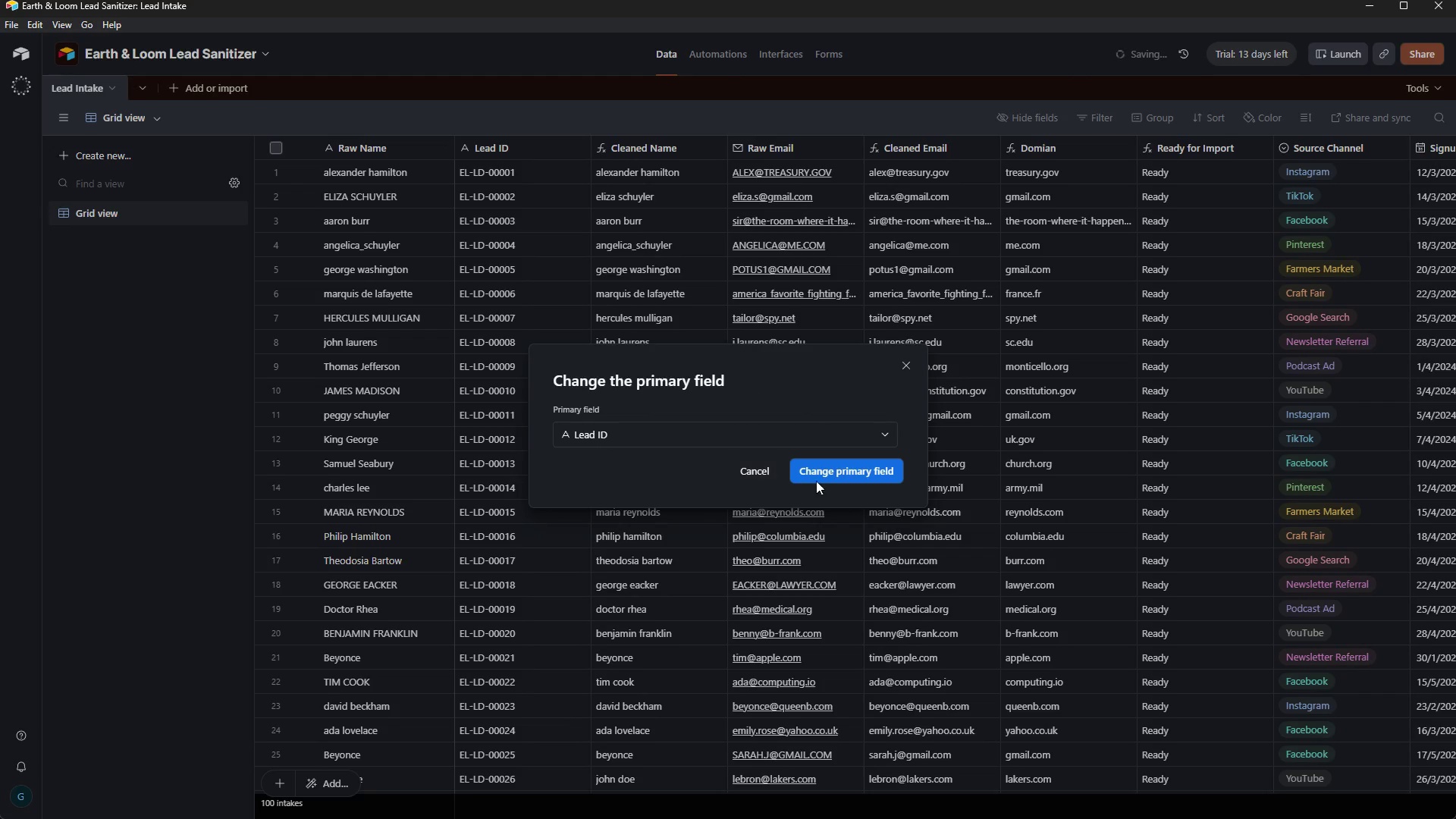 
left_click([821, 478])
 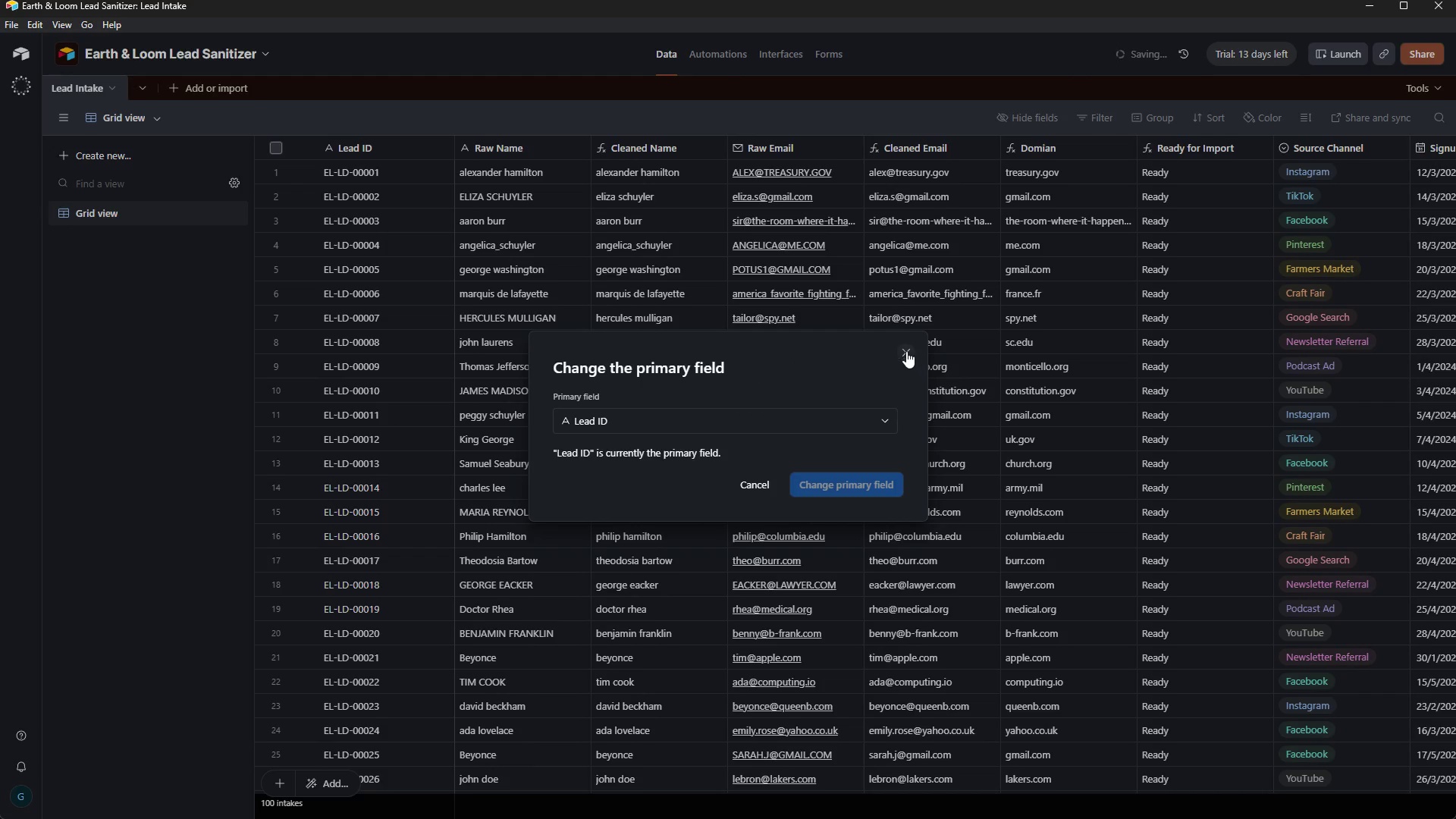 
left_click([906, 351])
 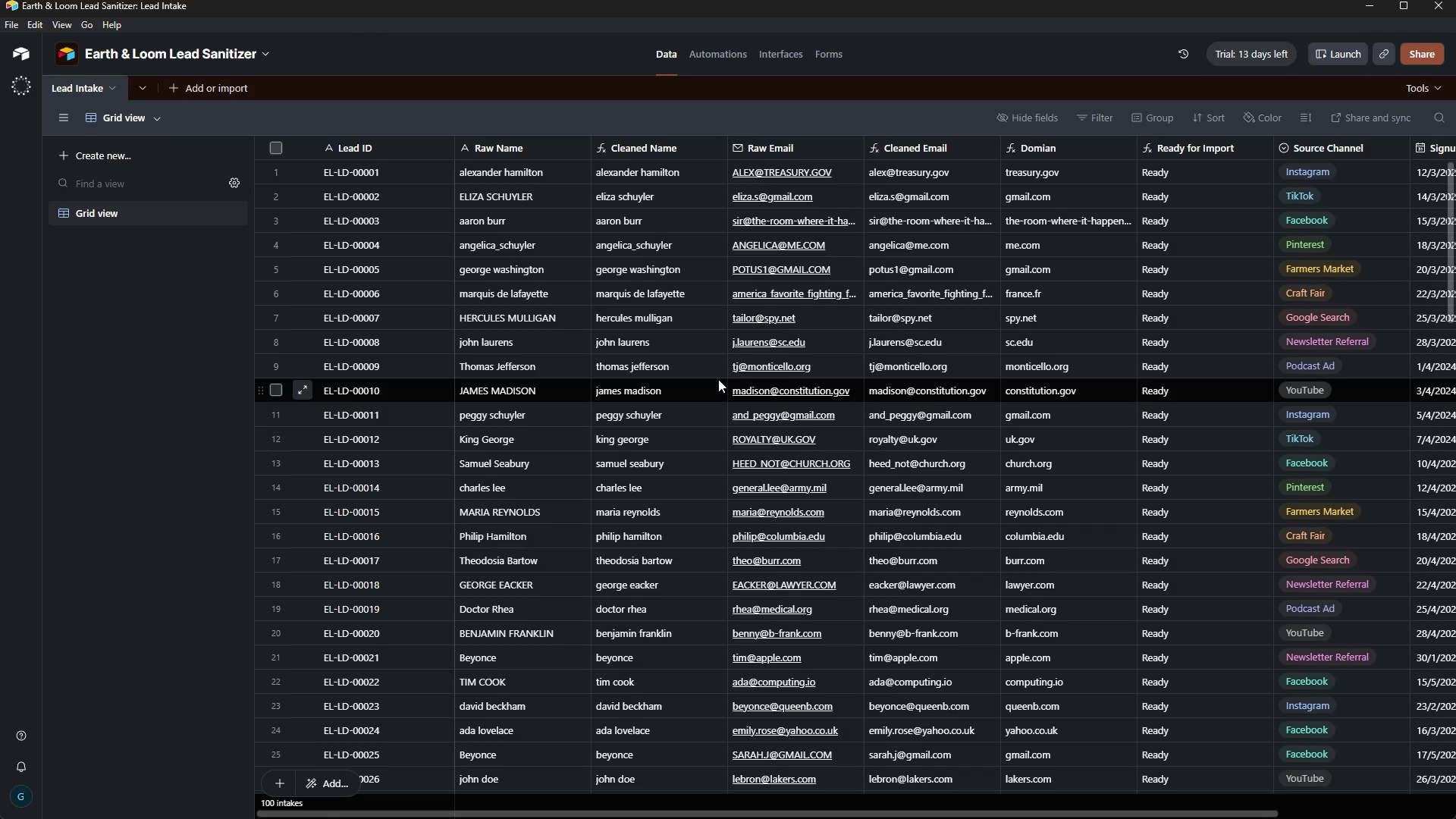 
wait(26.66)
 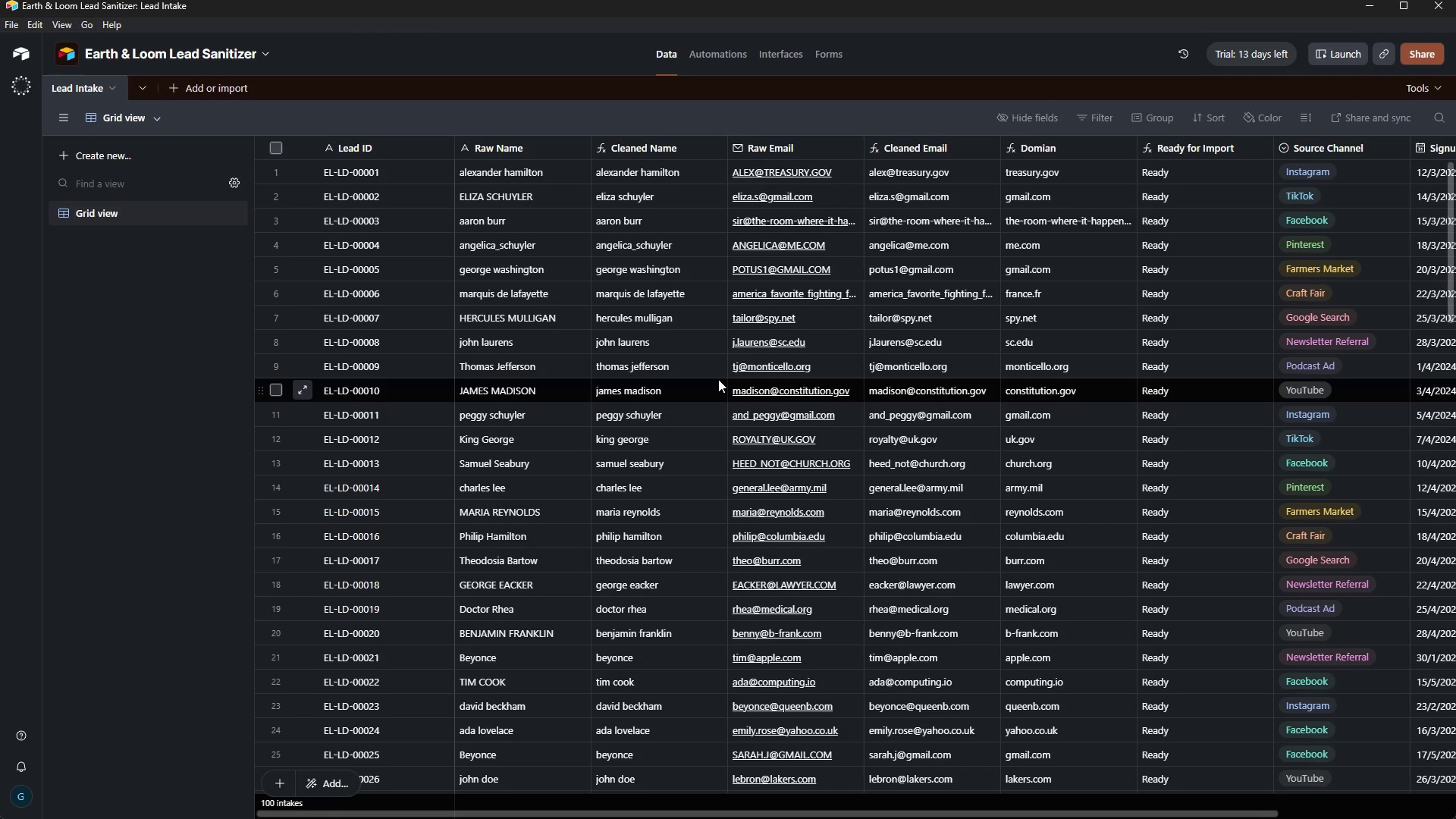 
left_click_drag(start_coordinate=[768, 140], to_coordinate=[633, 162])
 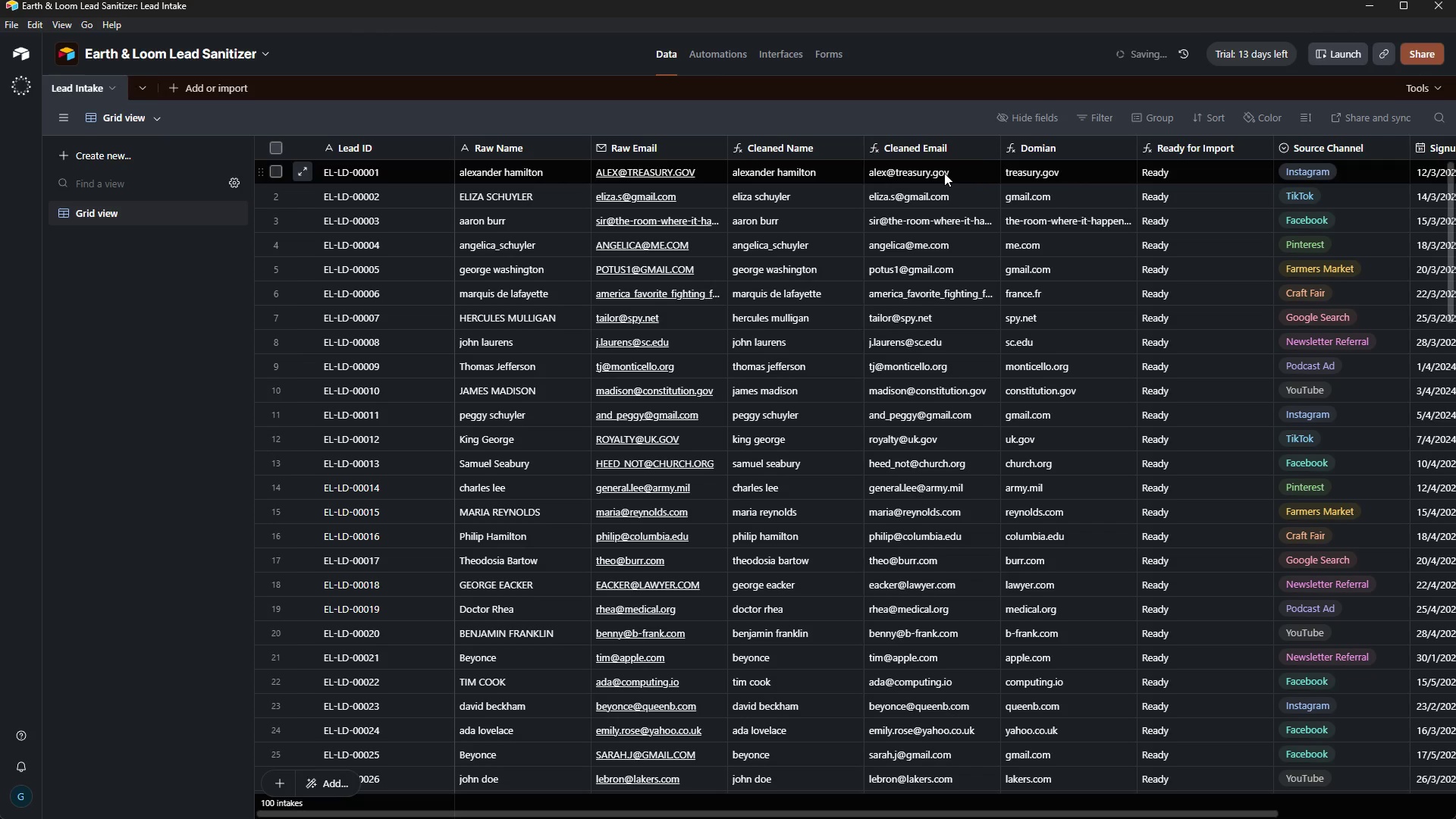 
mouse_move([992, 152])
 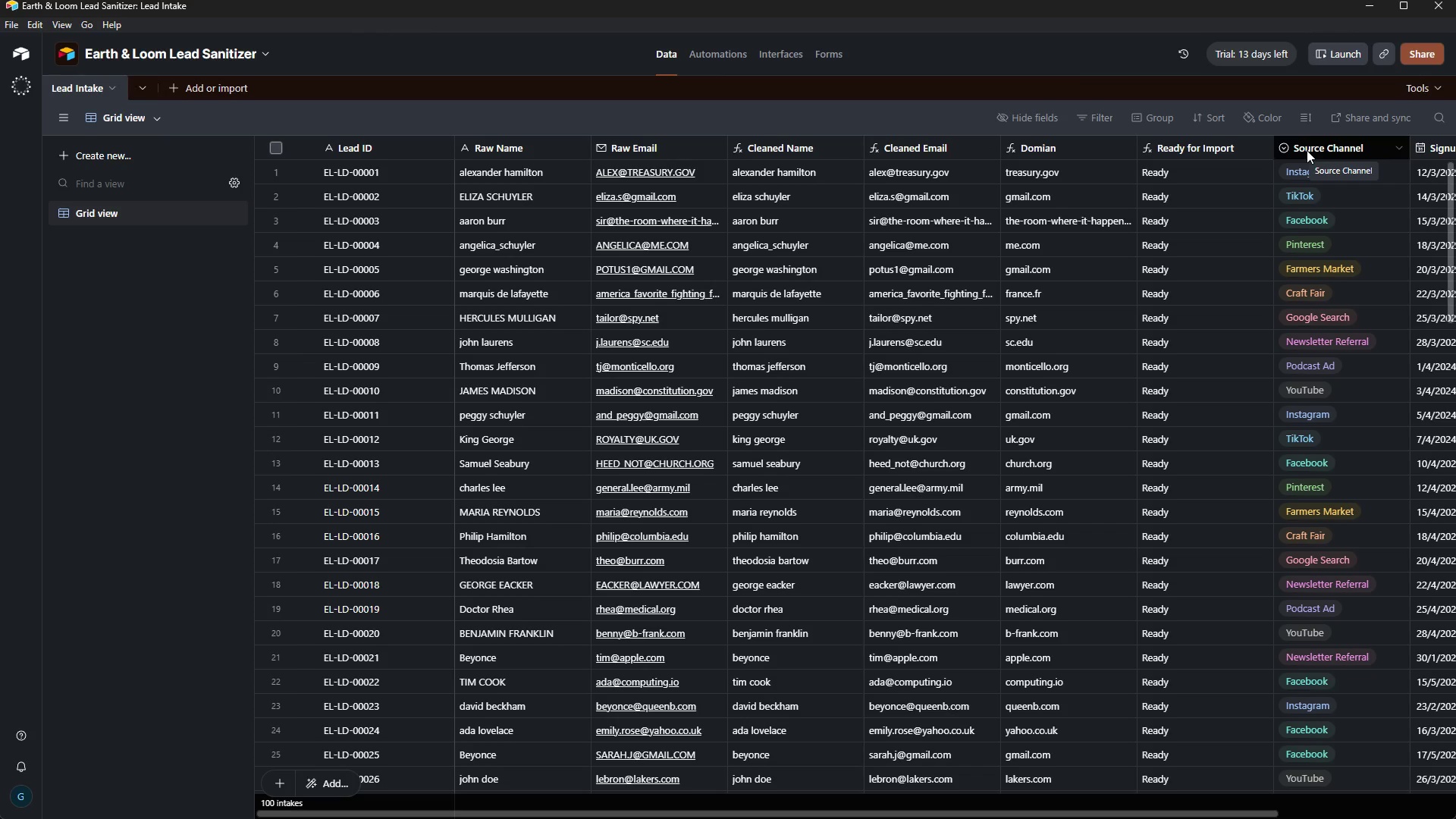 
wait(5.7)
 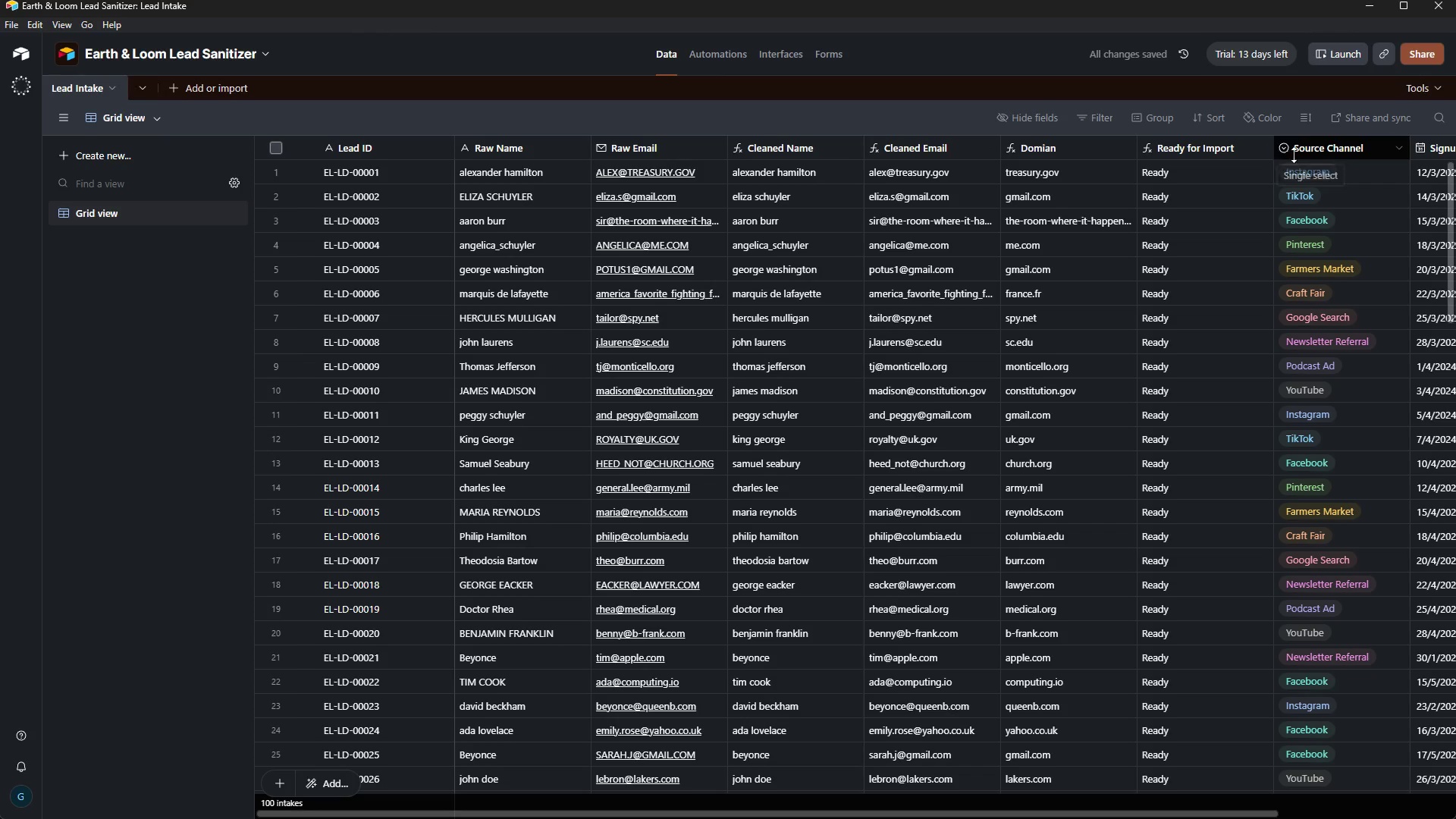 
left_click_drag(start_coordinate=[1307, 150], to_coordinate=[745, 154])
 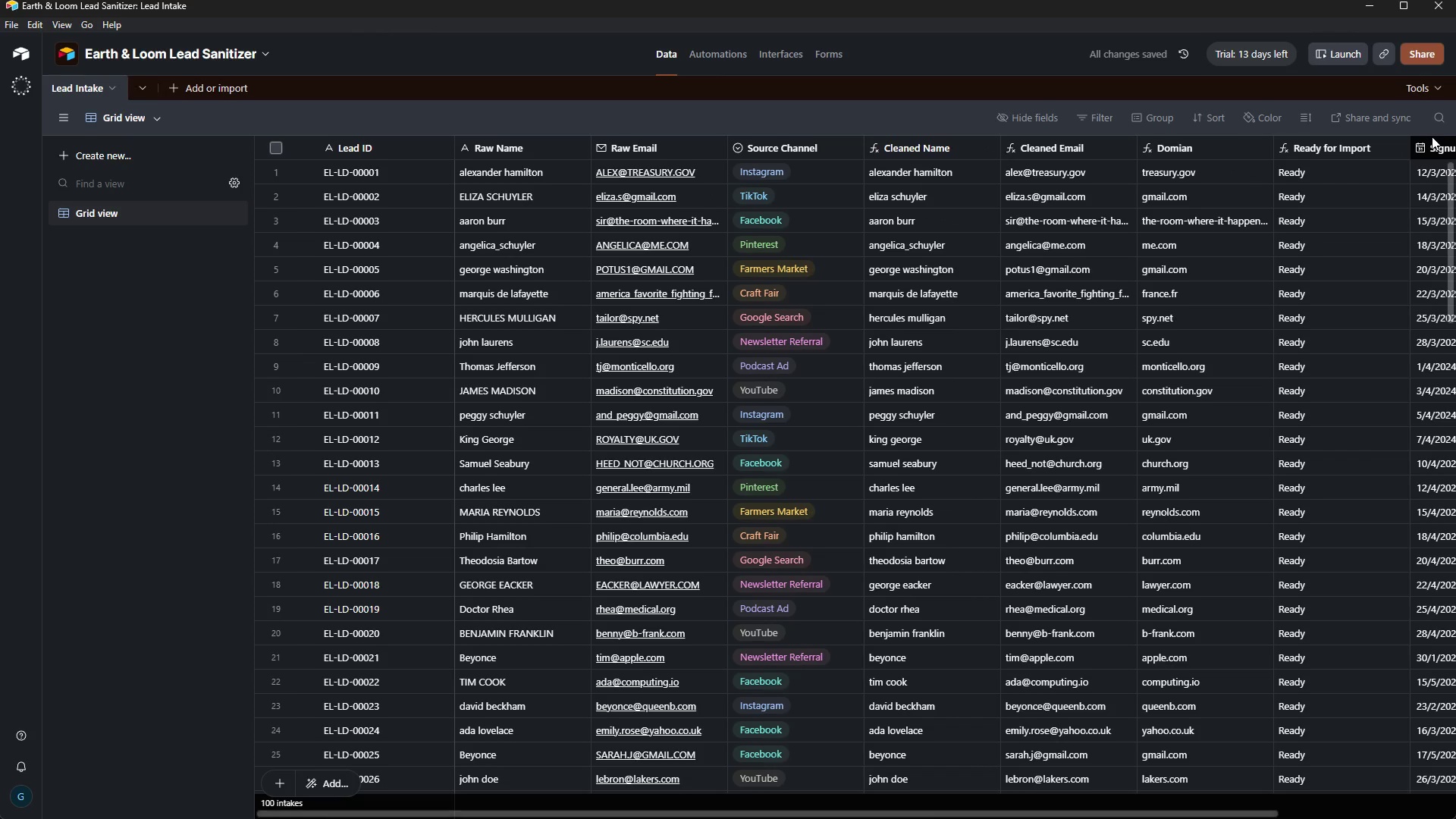 
left_click_drag(start_coordinate=[1432, 141], to_coordinate=[906, 189])
 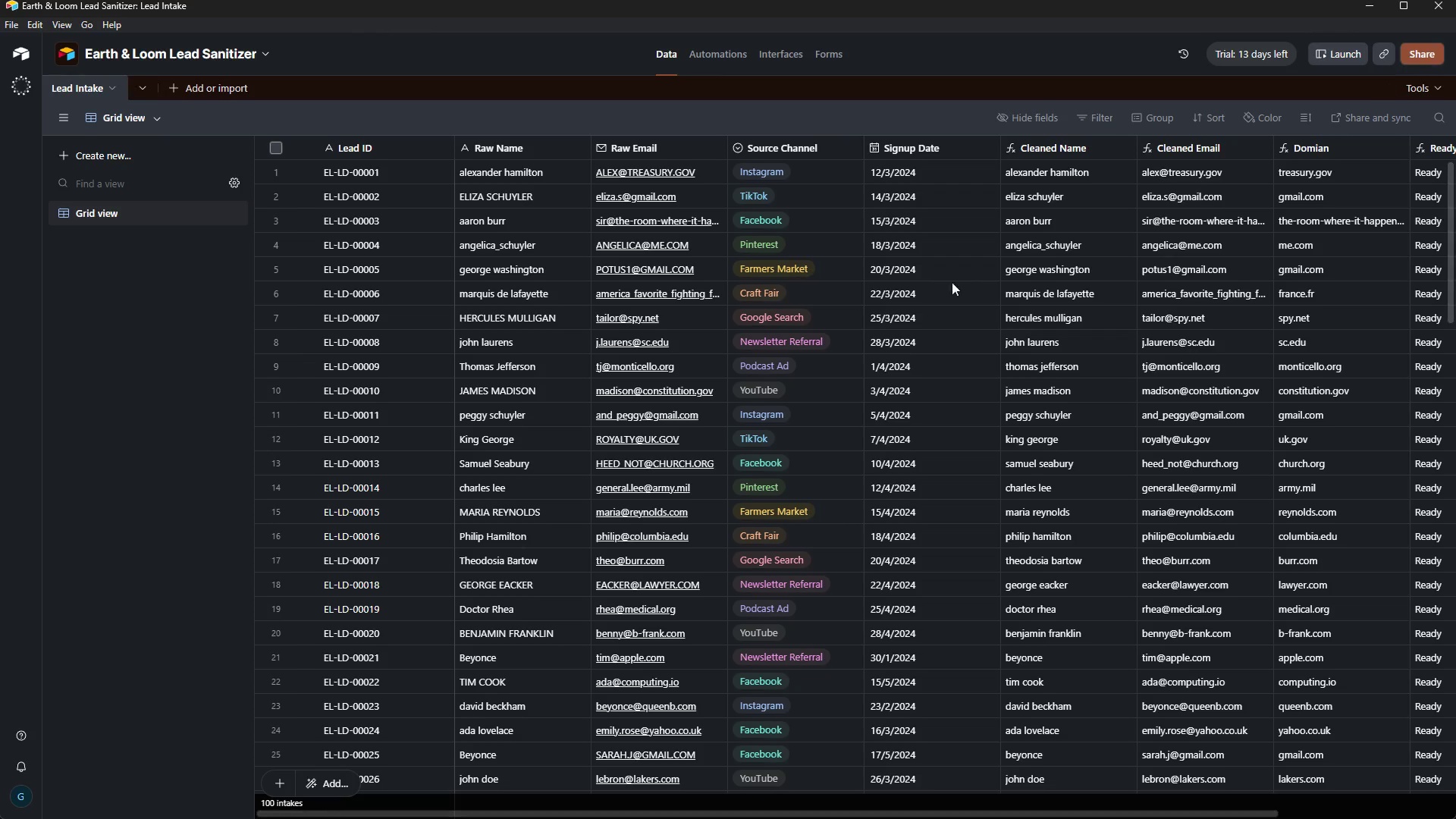 
wait(12.91)
 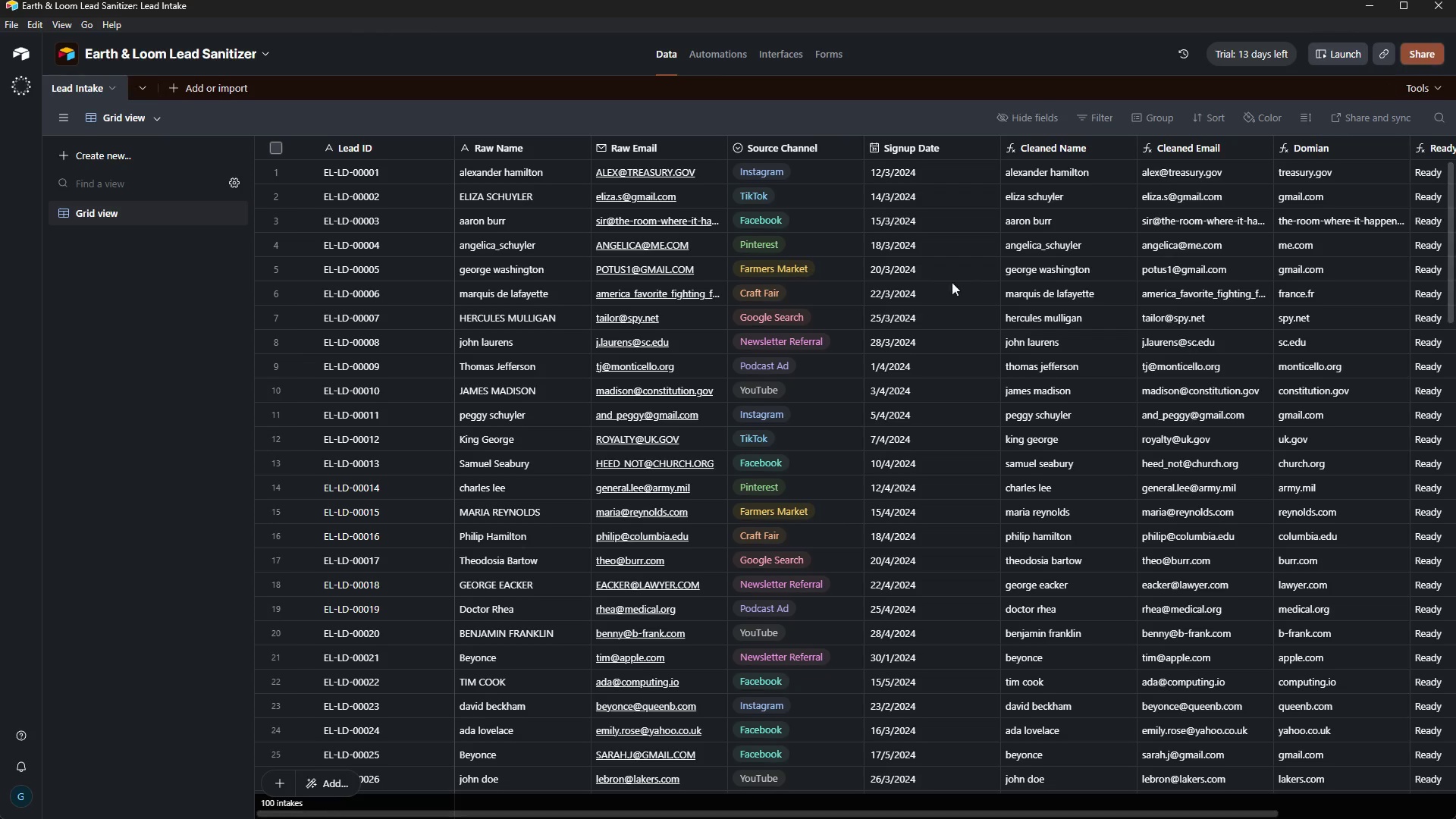 
left_click([838, 2])
 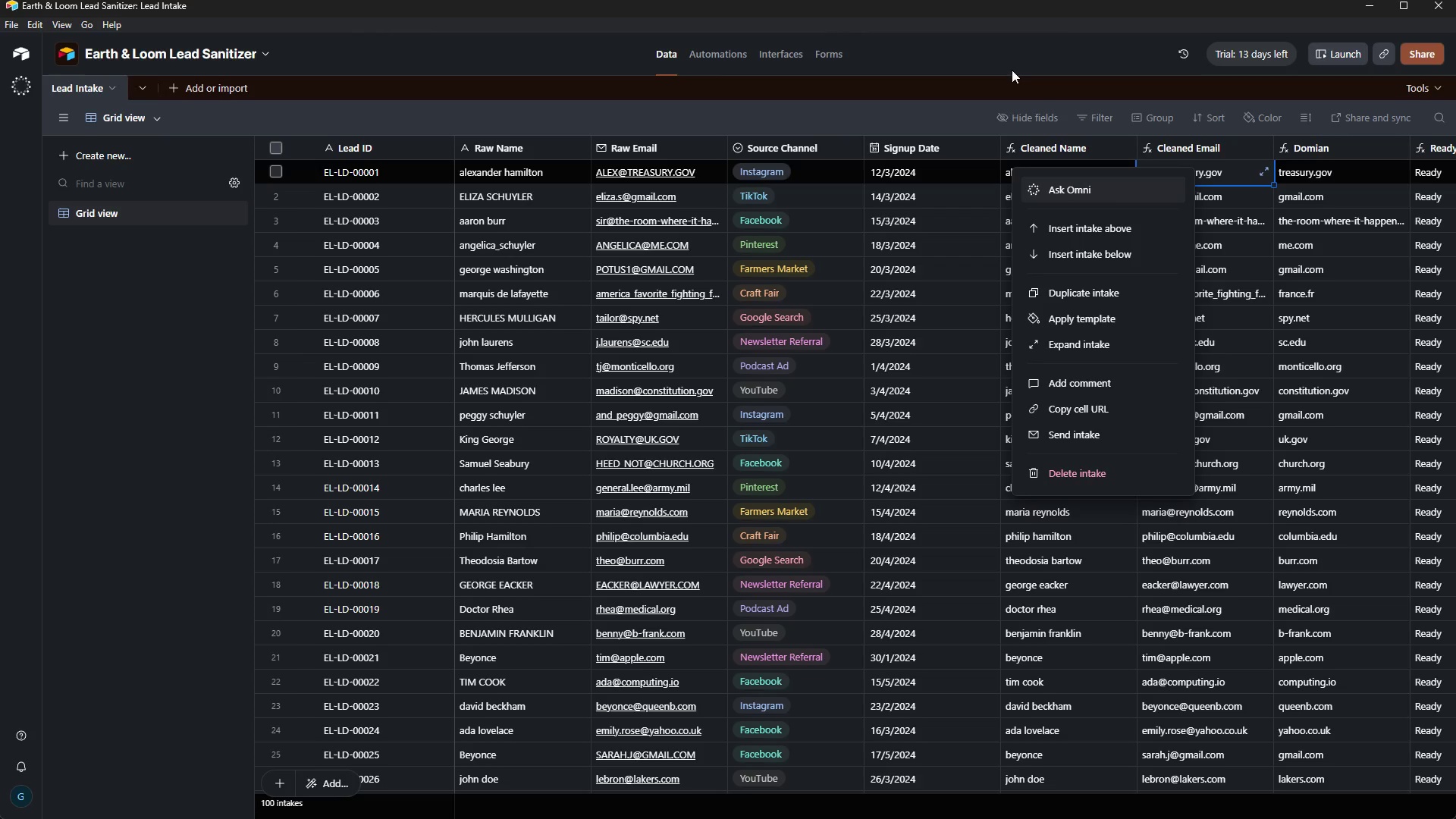 
left_click([1012, 70])
 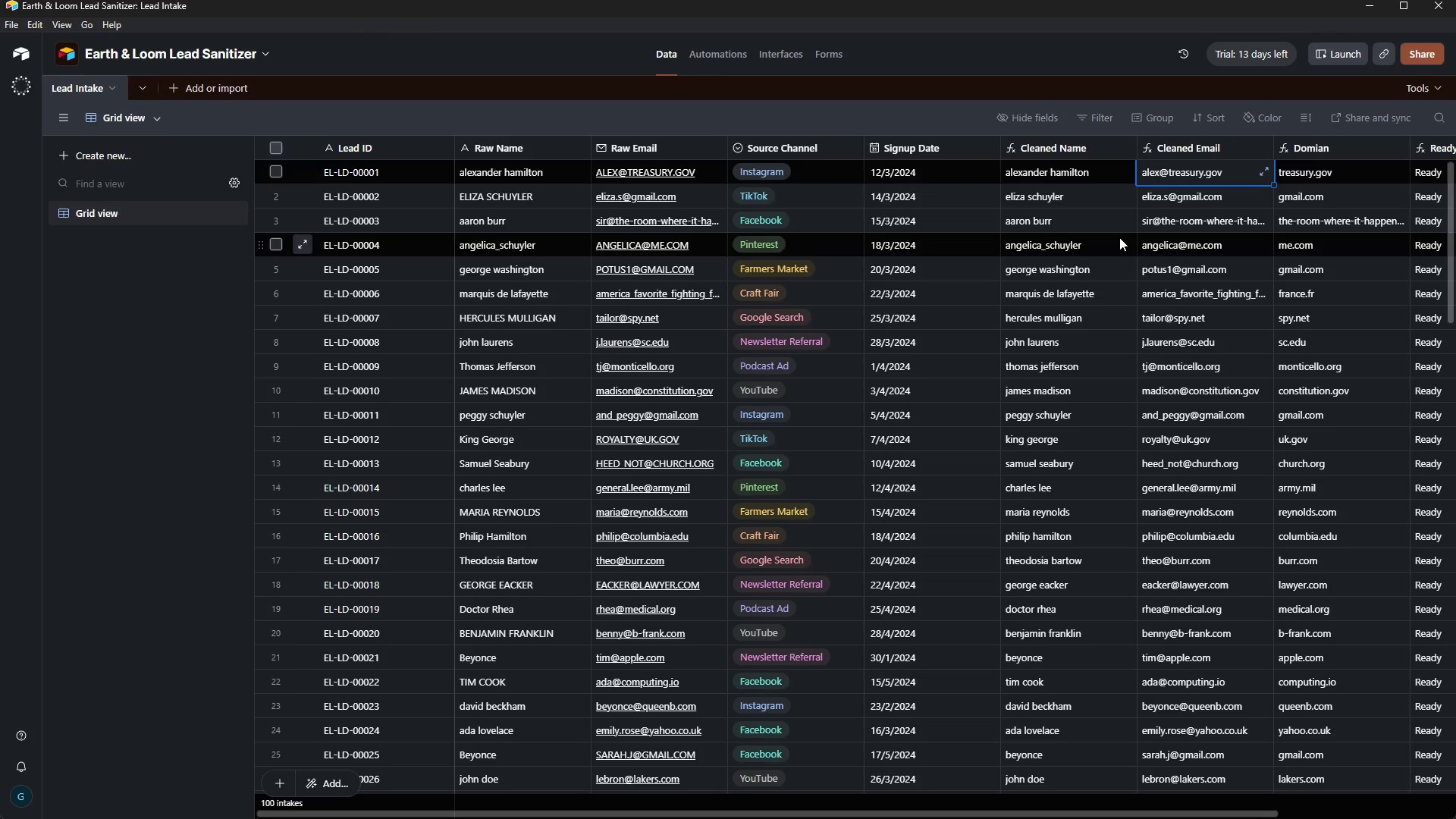 
wait(108.81)
 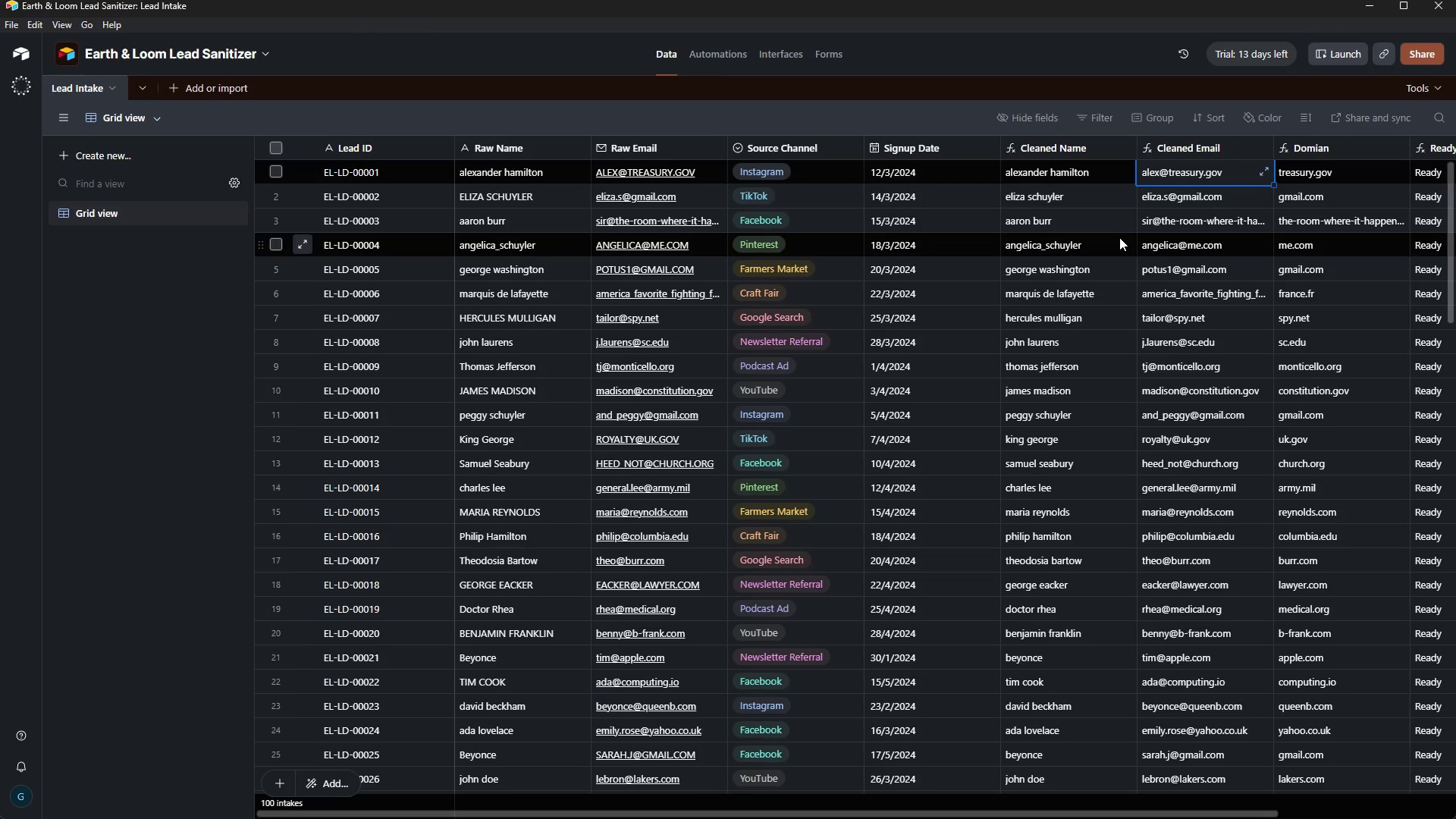 
left_click([1025, 110])
 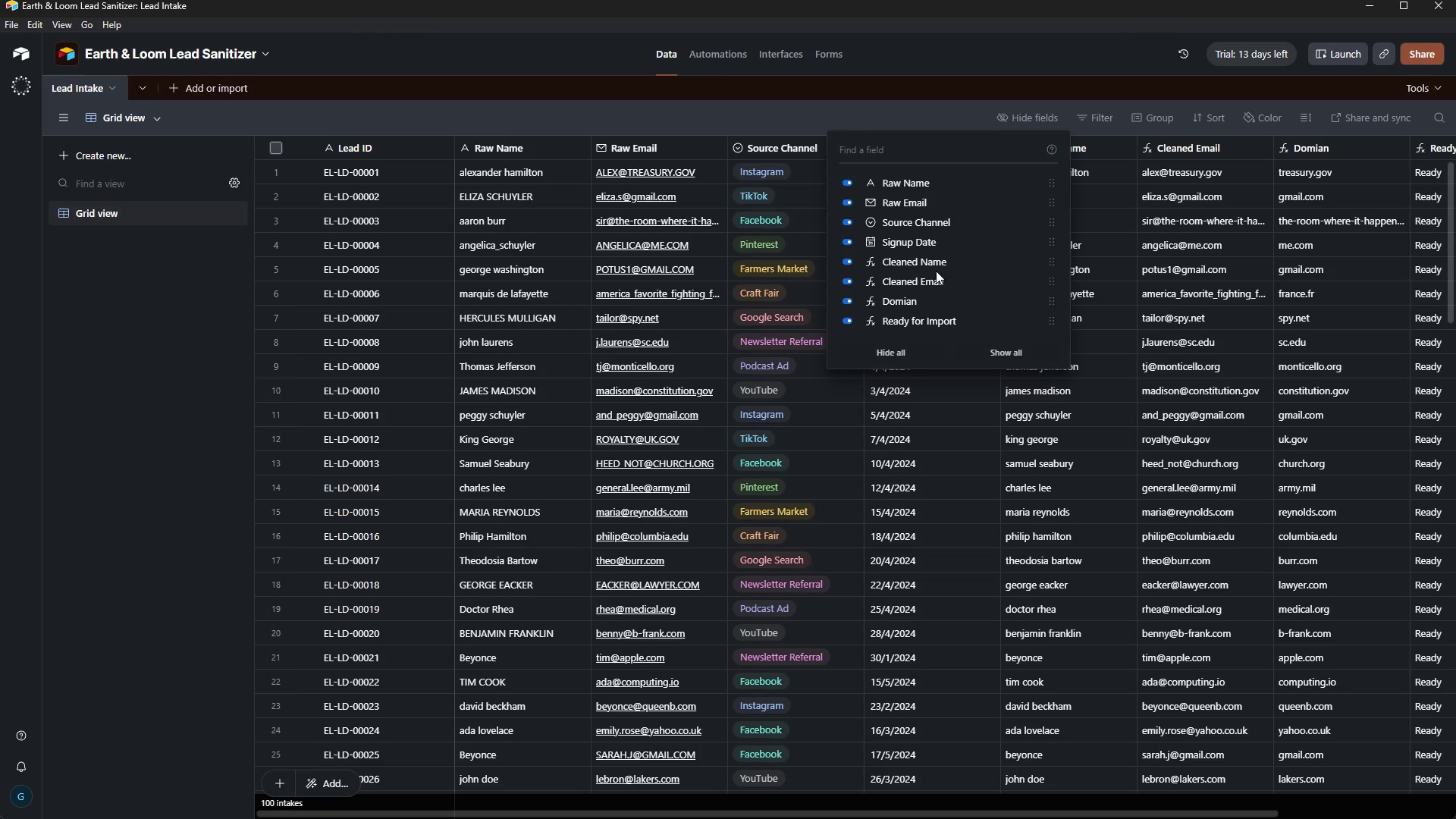 
wait(5.36)
 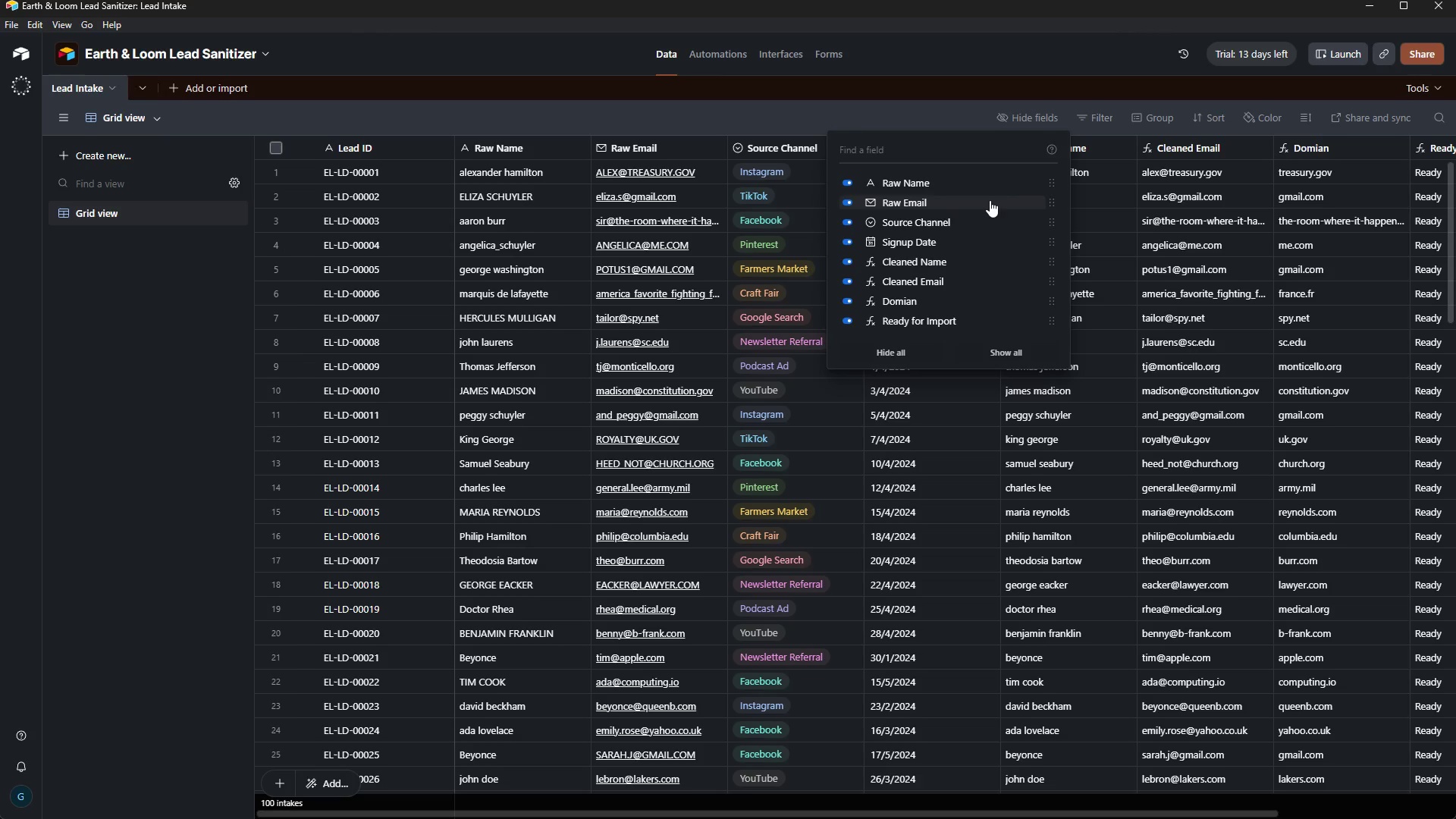 
left_click_drag(start_coordinate=[899, 265], to_coordinate=[908, 279])
 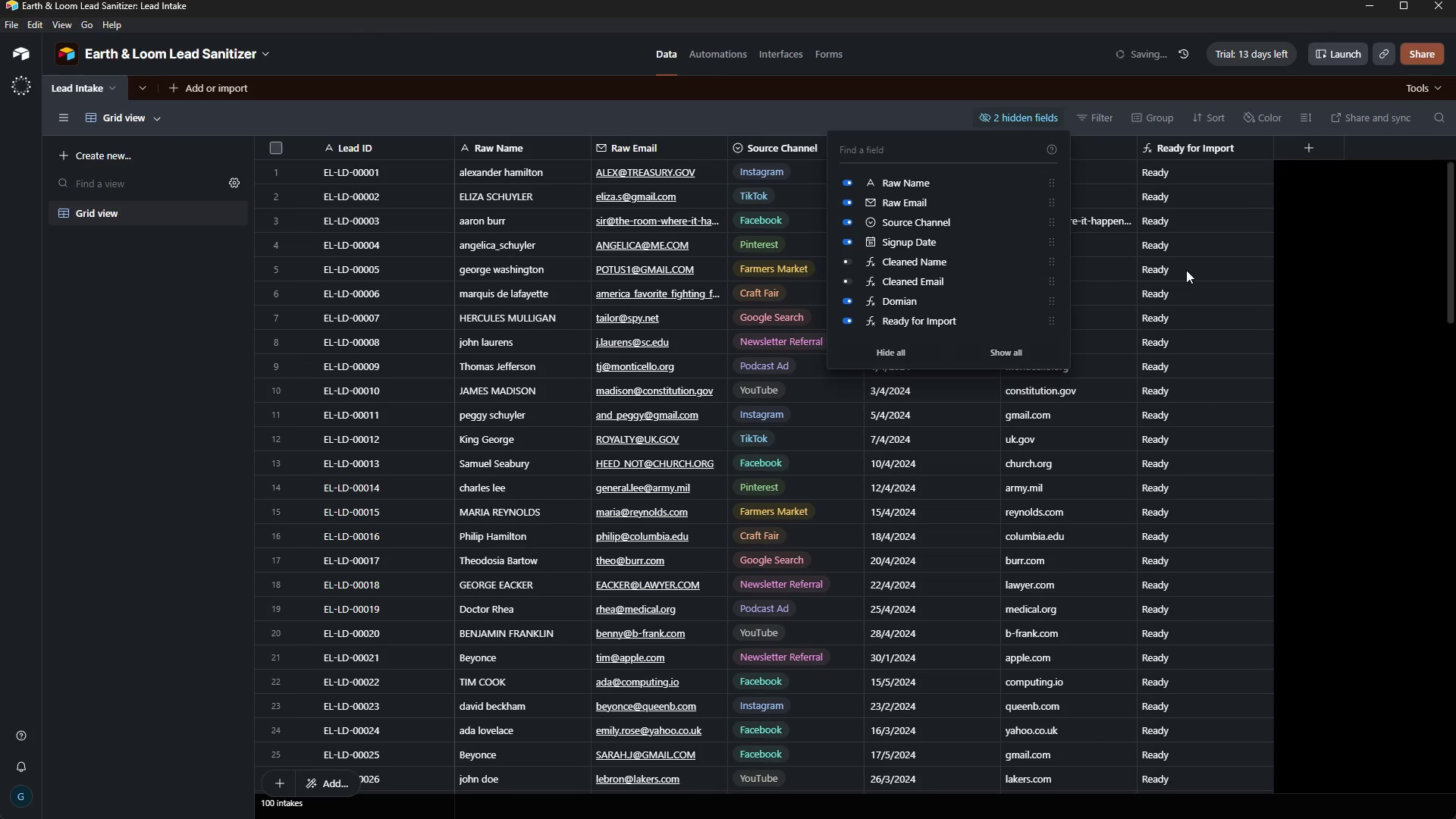 
left_click([908, 279])
 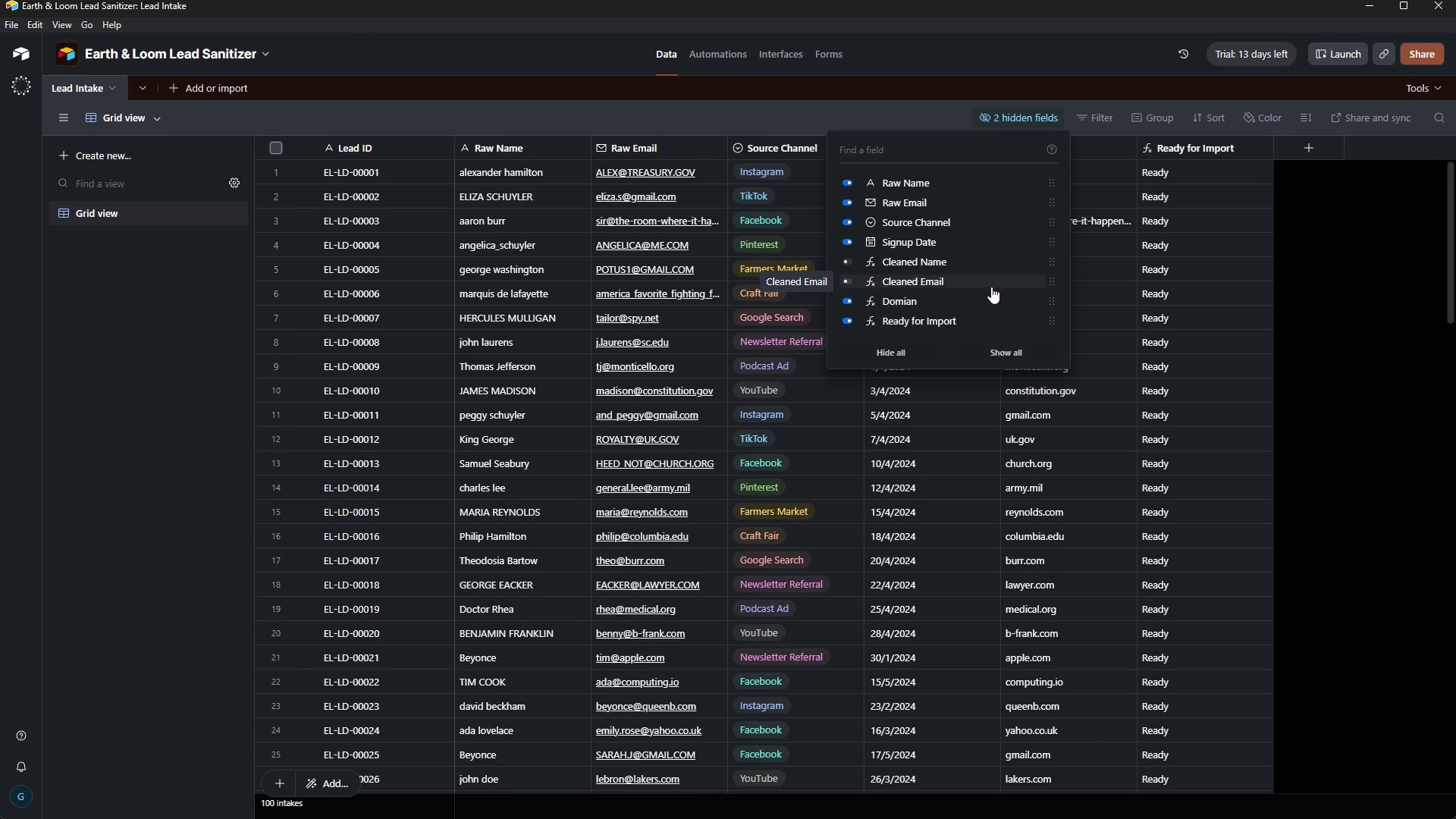 
wait(17.34)
 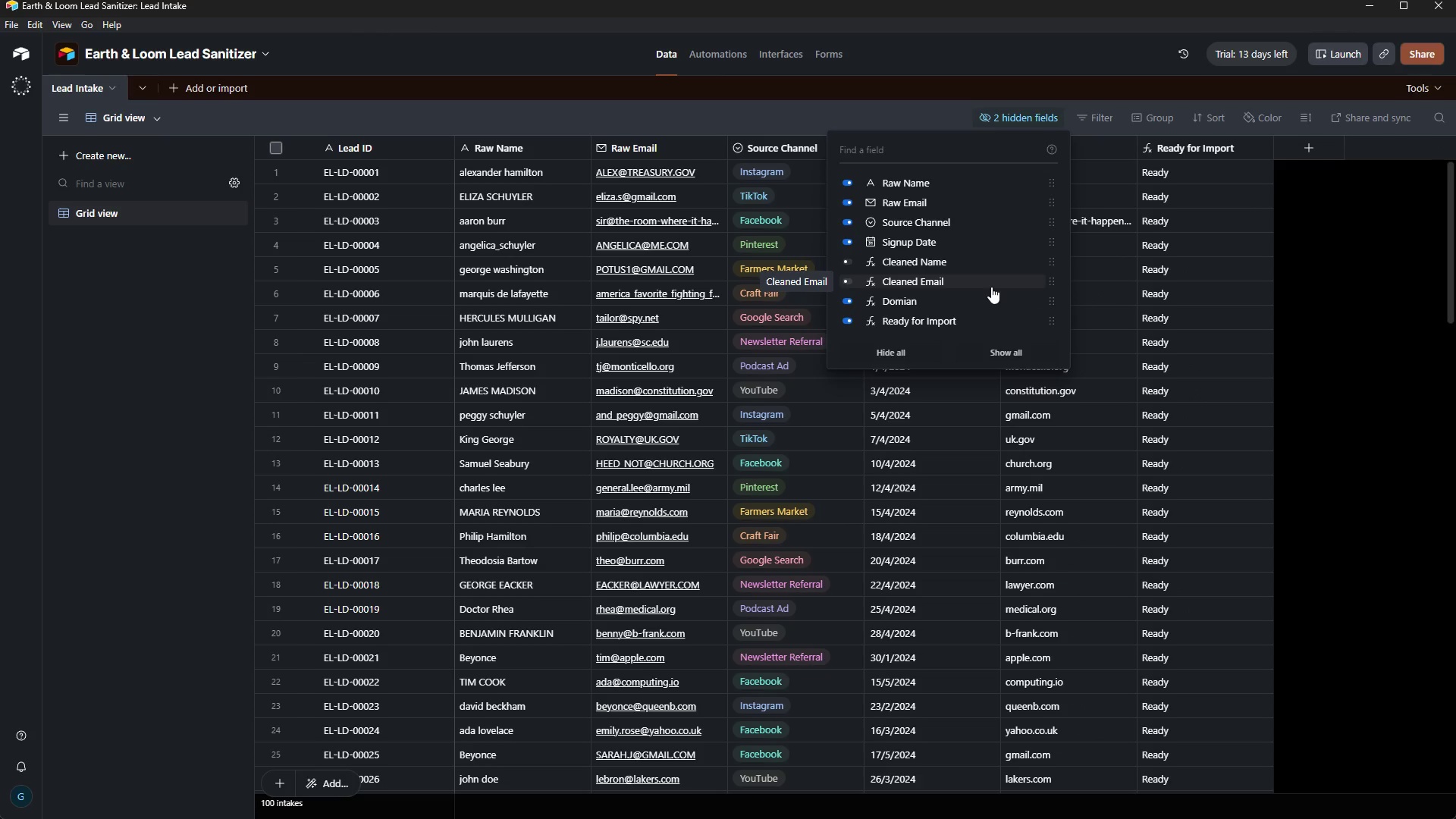 
left_click([1387, 334])
 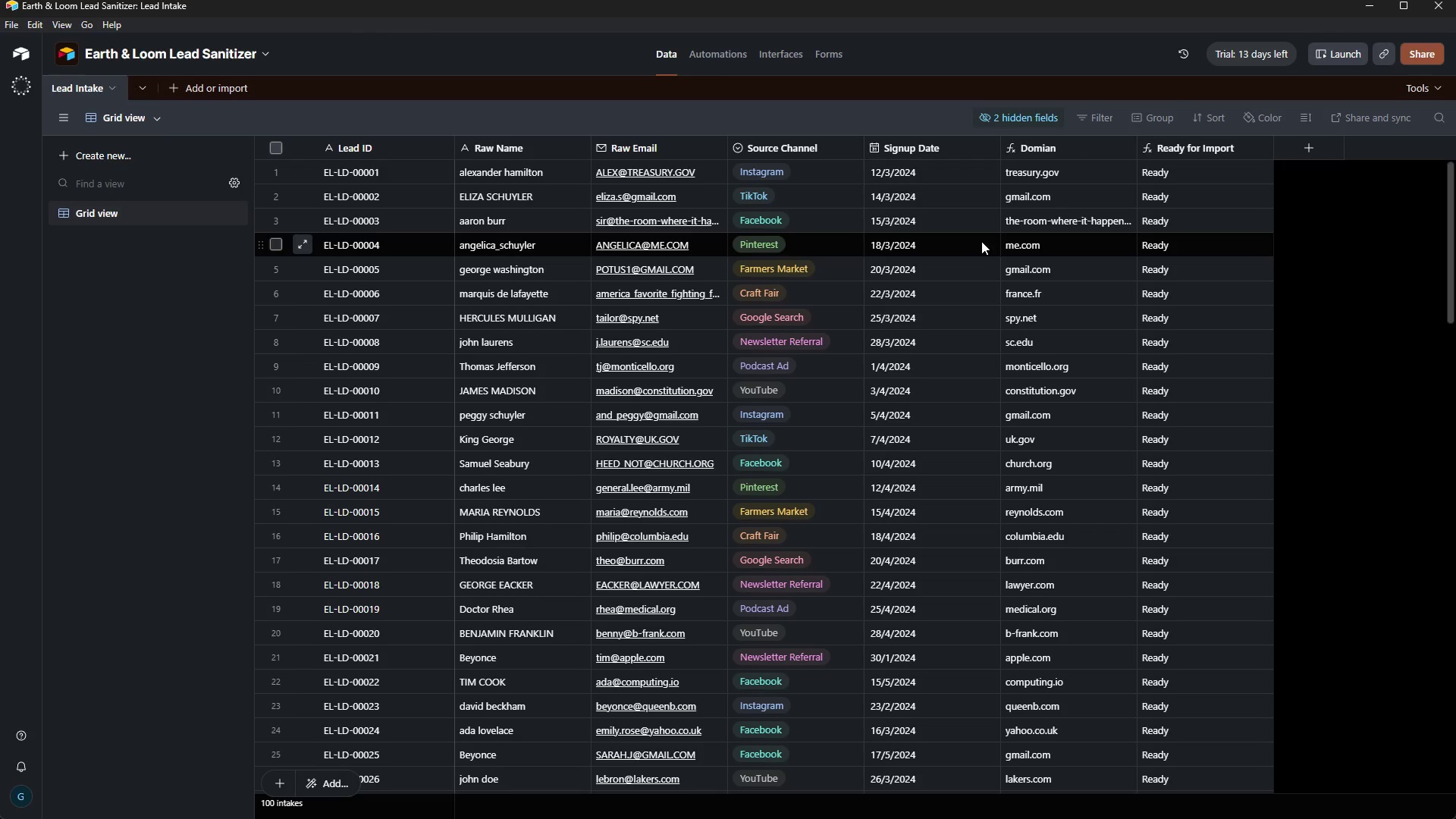 
wait(21.78)
 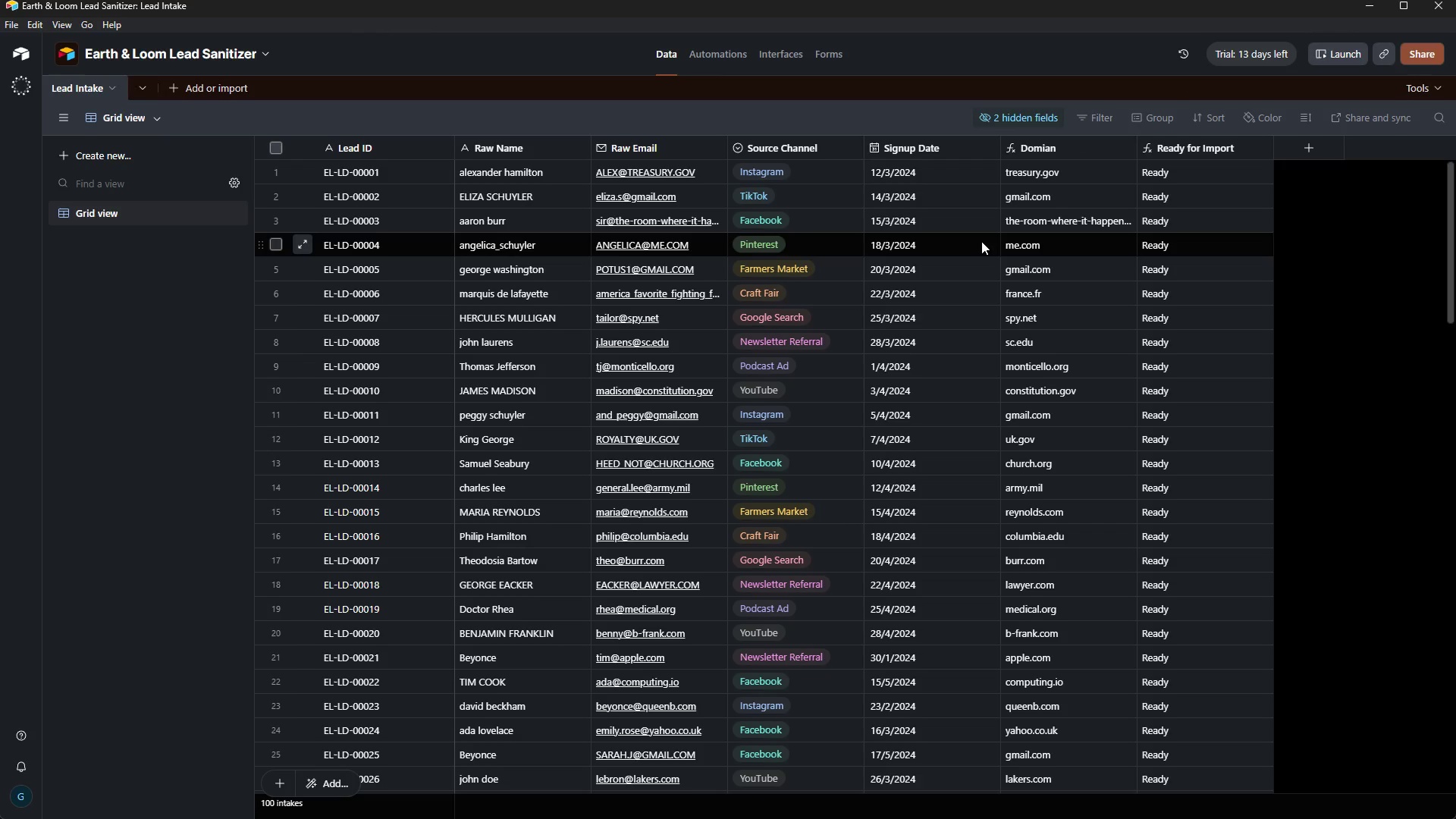 
left_click([956, 804])